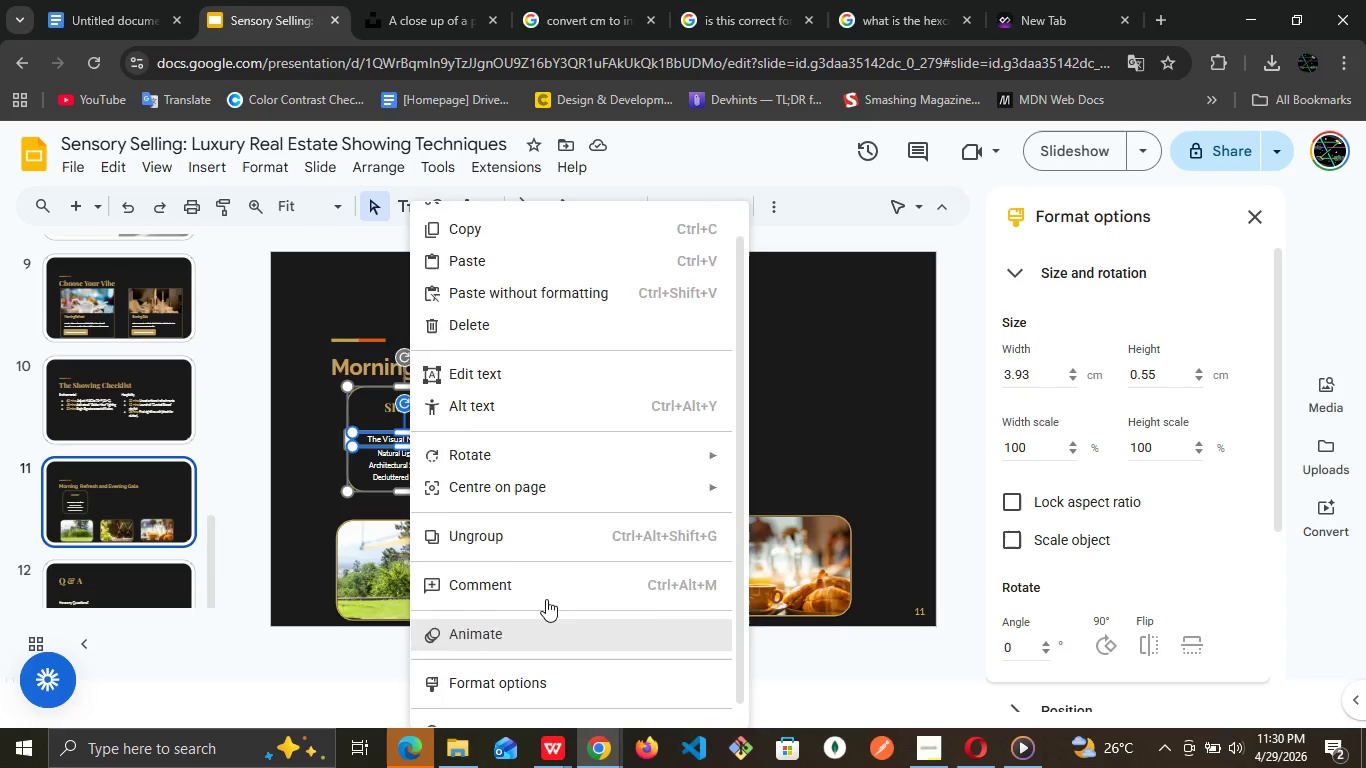 
scroll: coordinate [546, 599], scroll_direction: up, amount: 2.0
 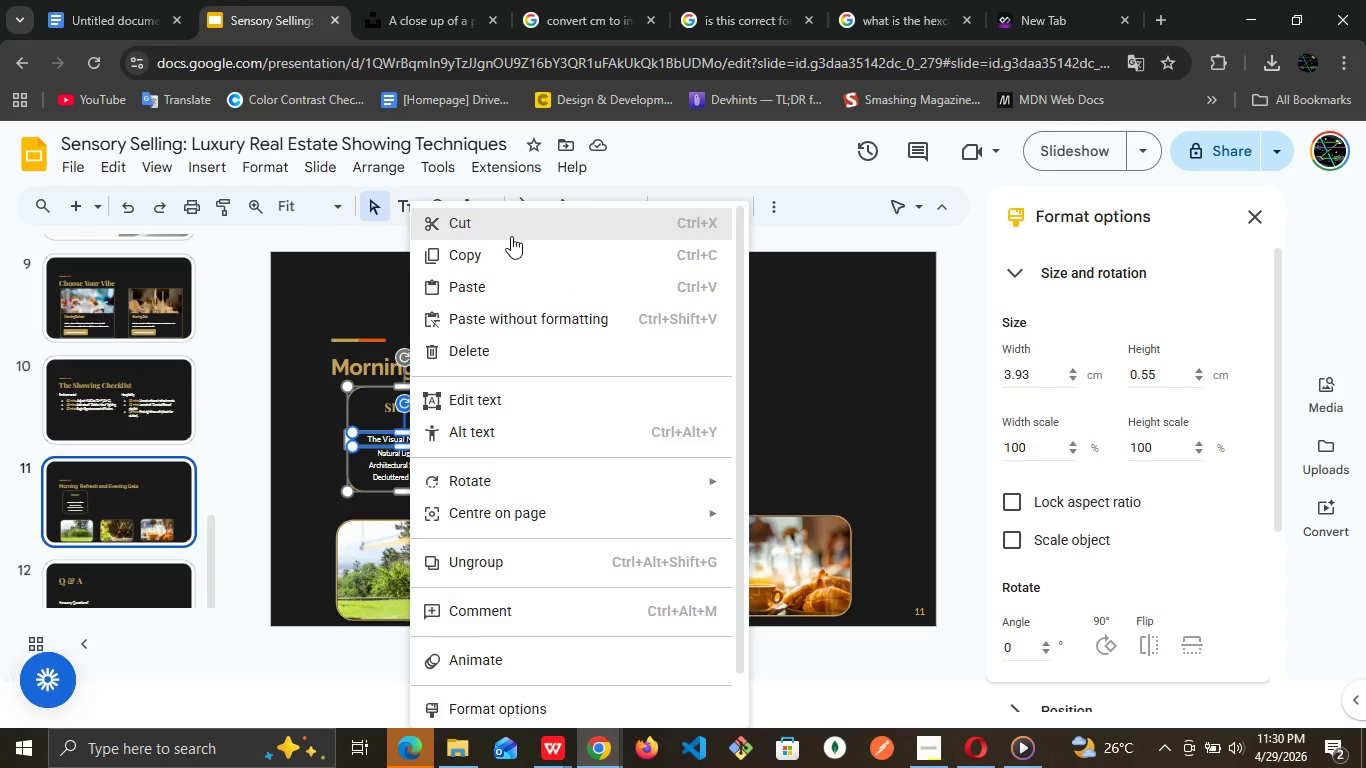 
left_click([511, 236])
 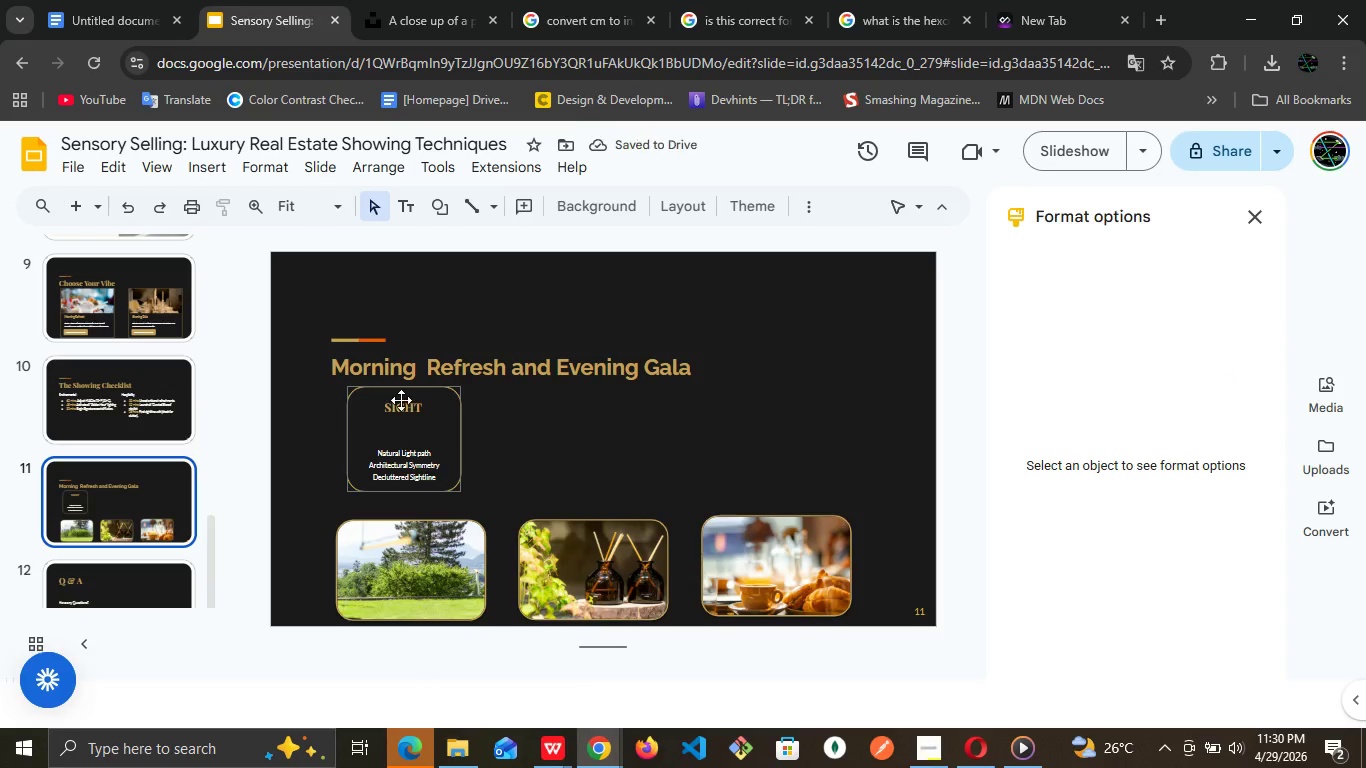 
left_click([398, 411])
 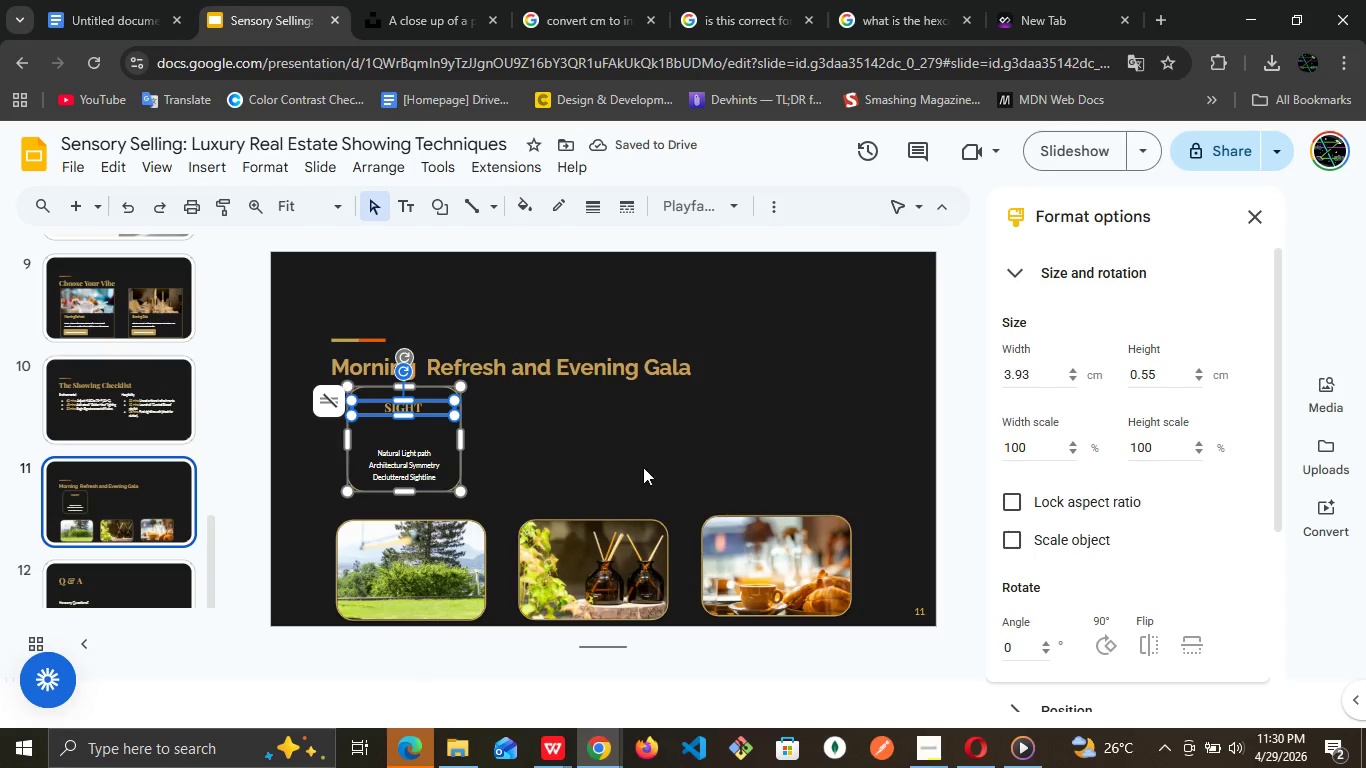 
key(ArrowDown)
 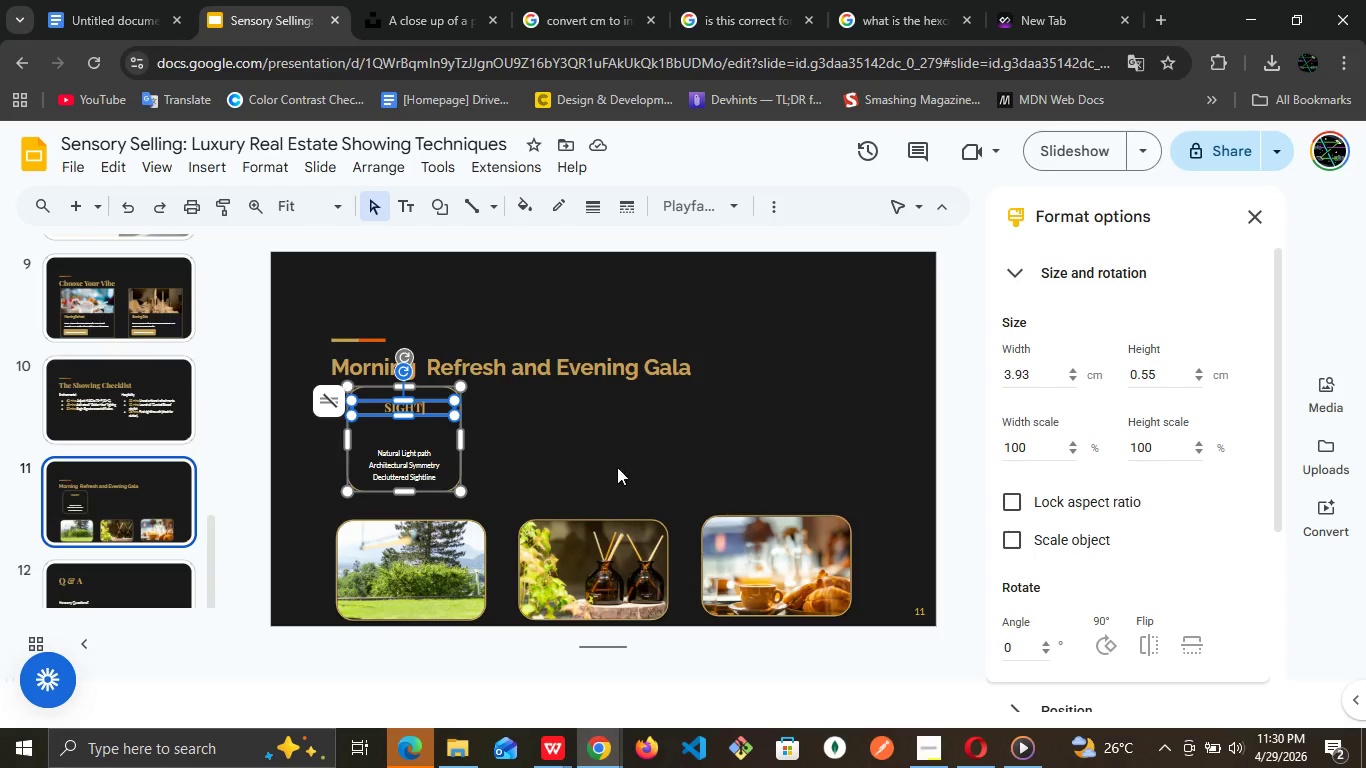 
key(ArrowDown)
 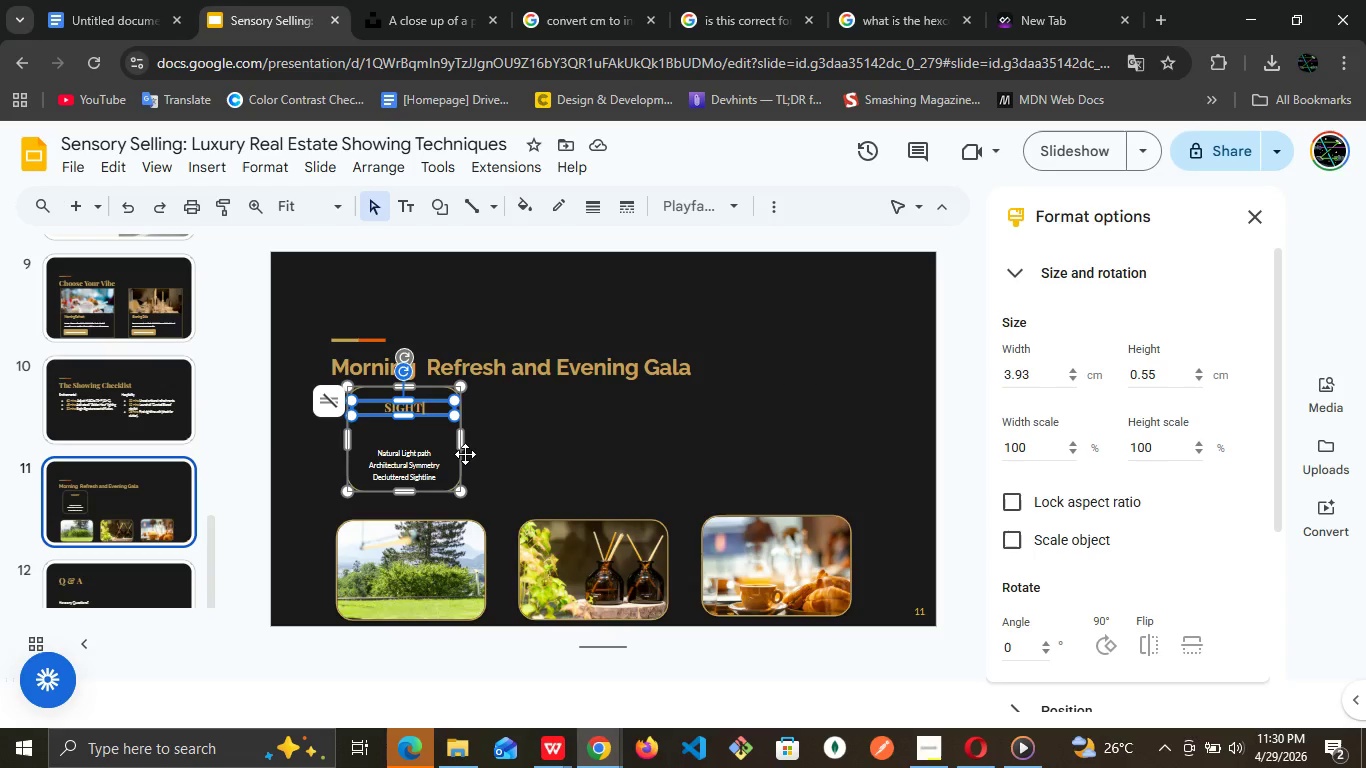 
left_click([465, 454])
 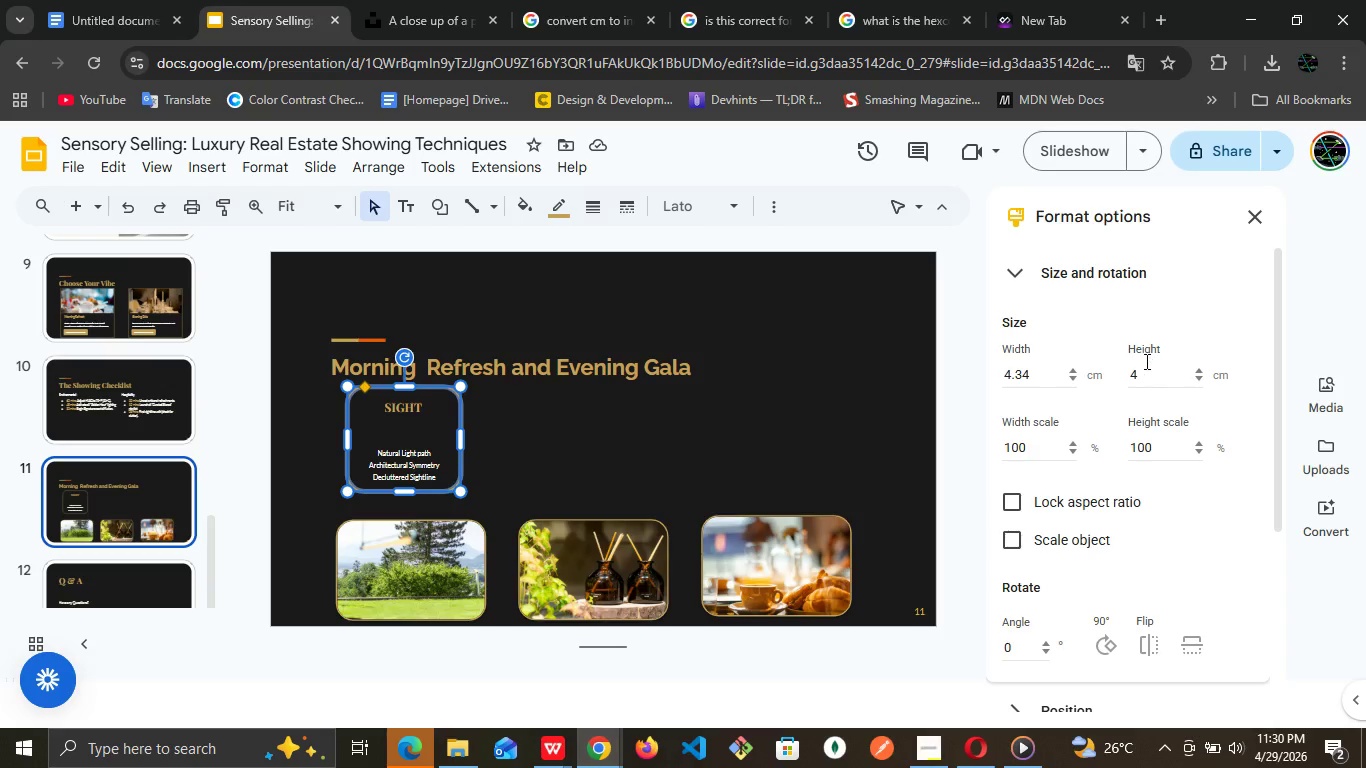 
left_click([1146, 369])
 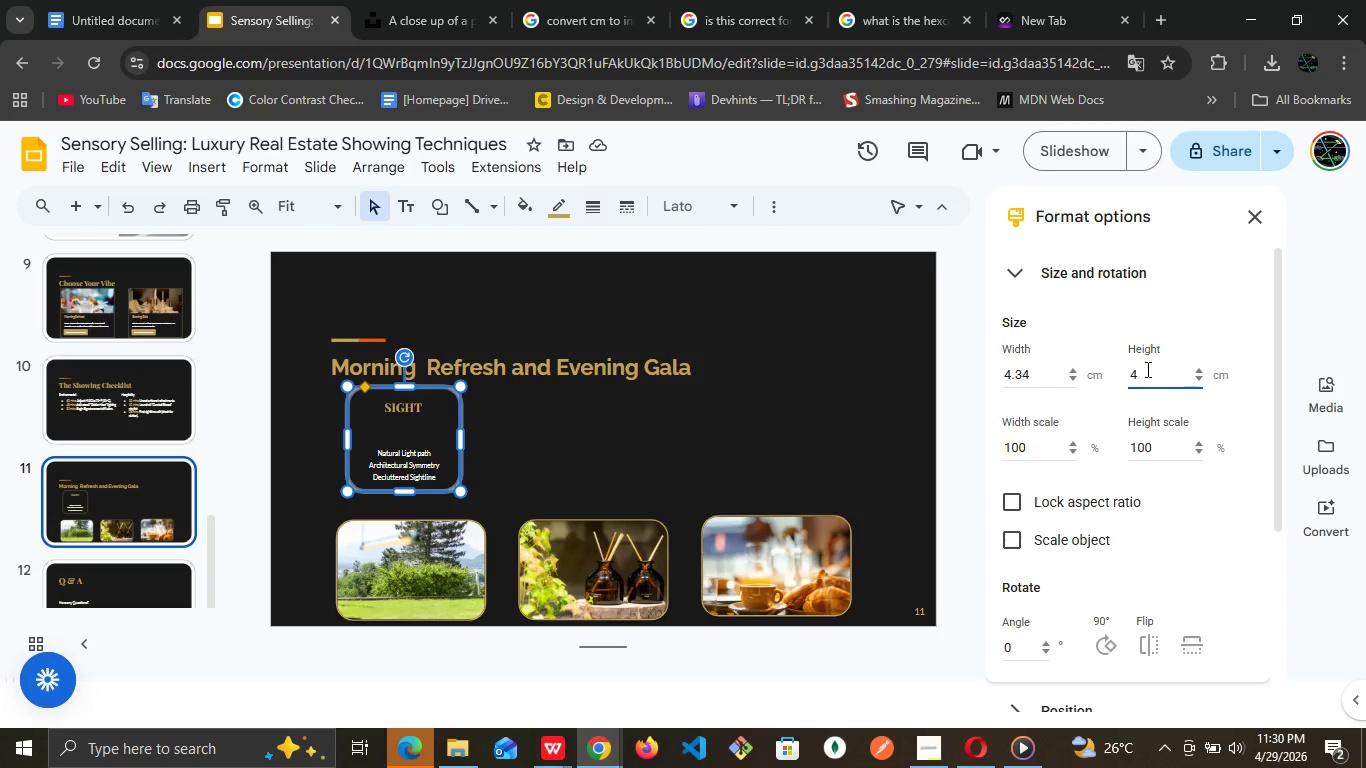 
left_click([1146, 369])
 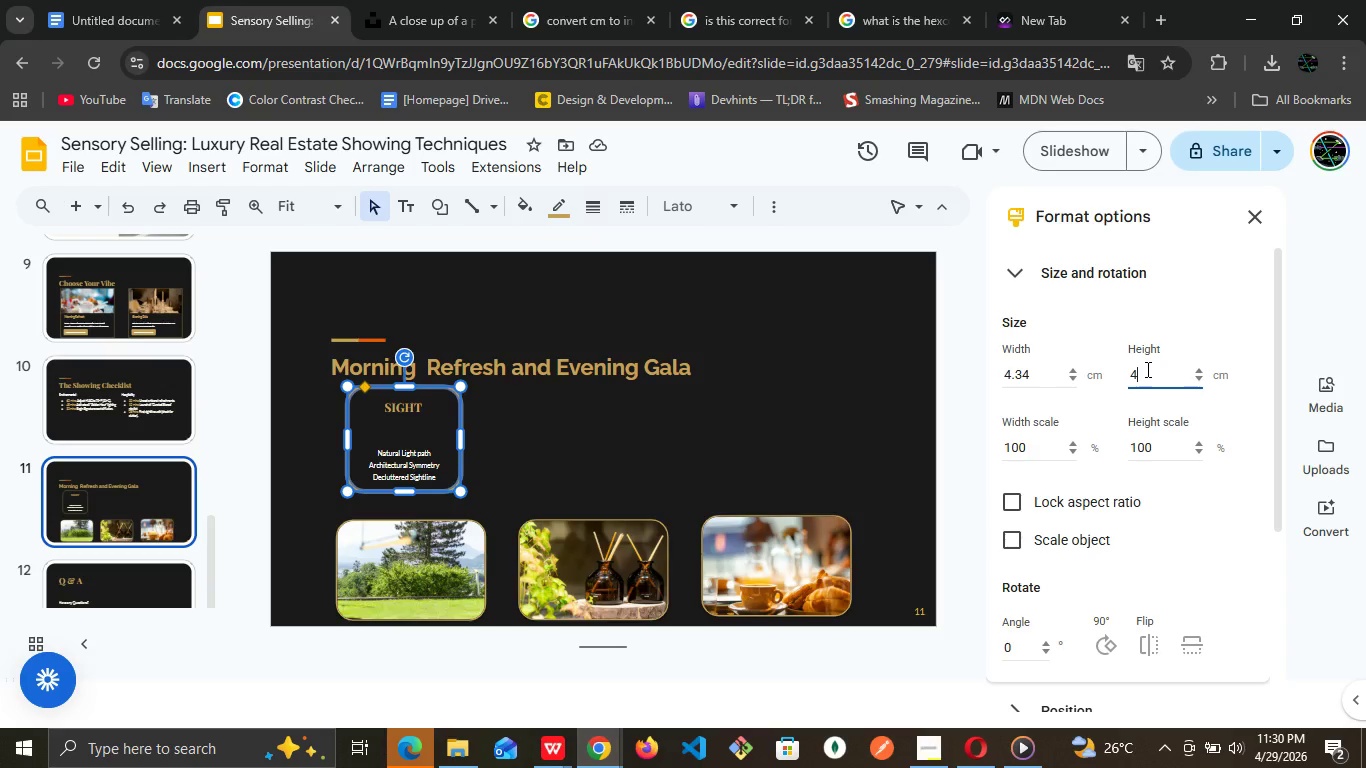 
key(Backspace)
 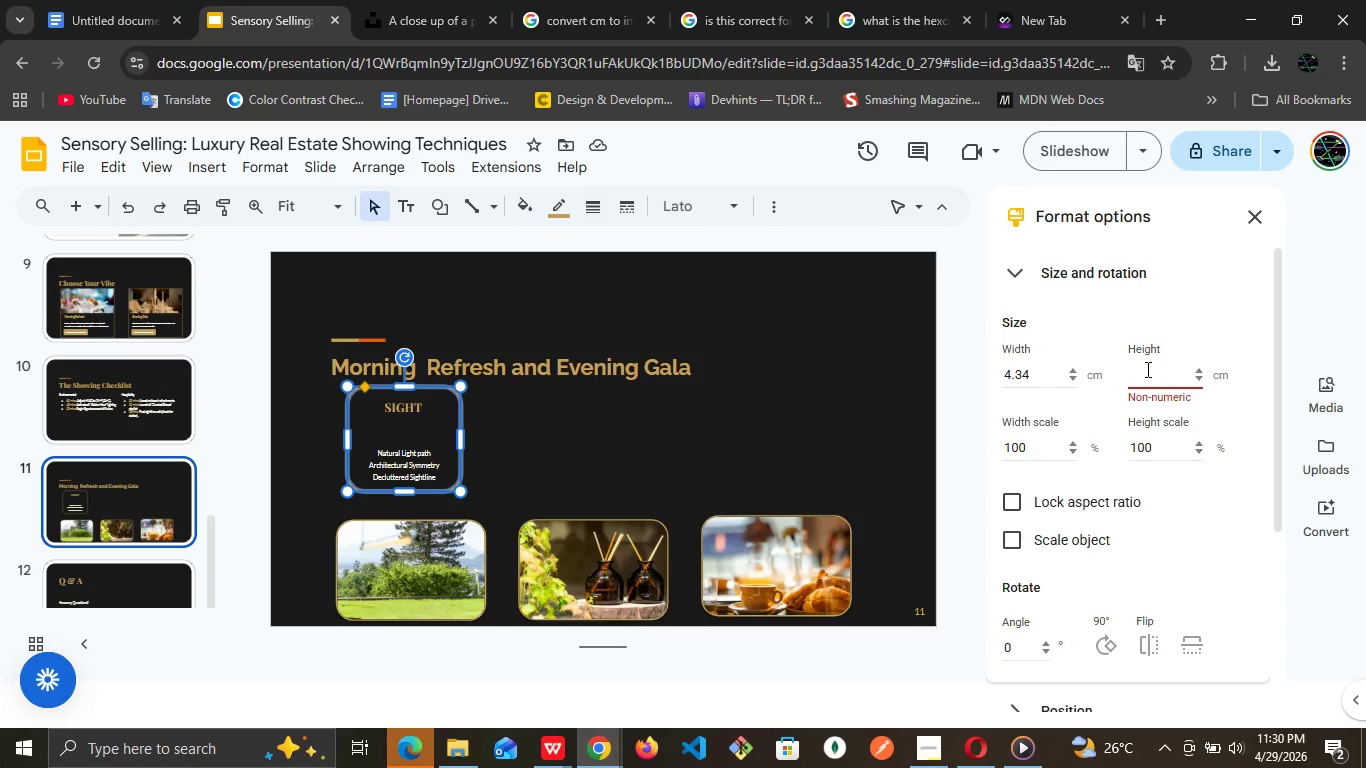 
key(3)
 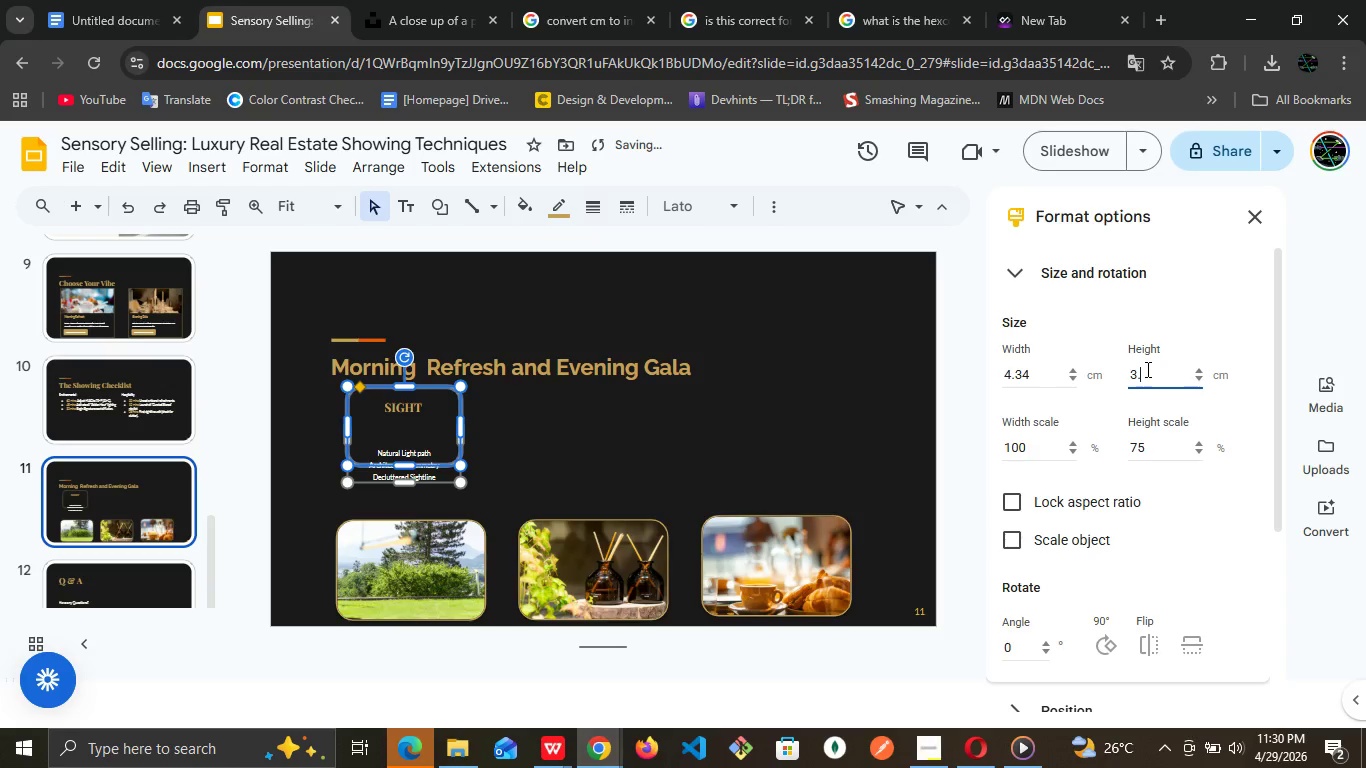 
key(Period)
 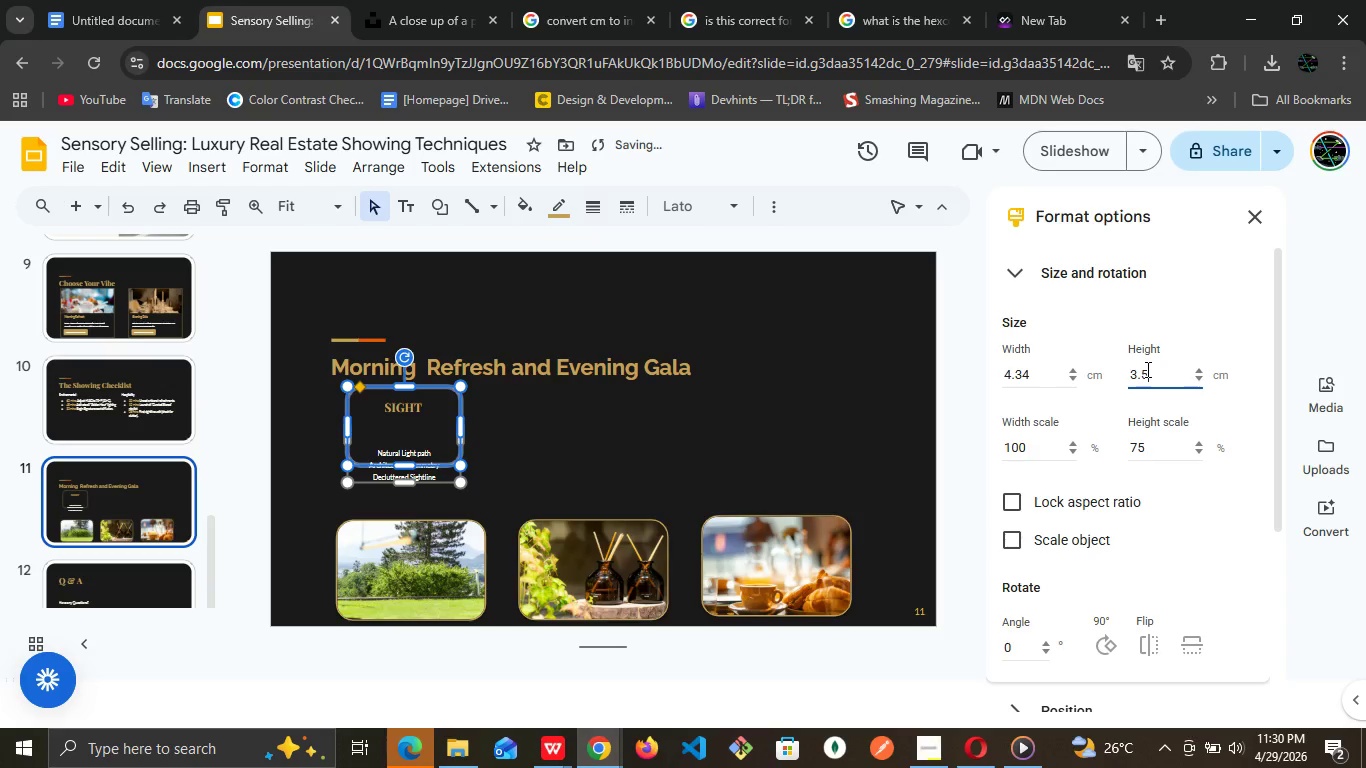 
key(5)
 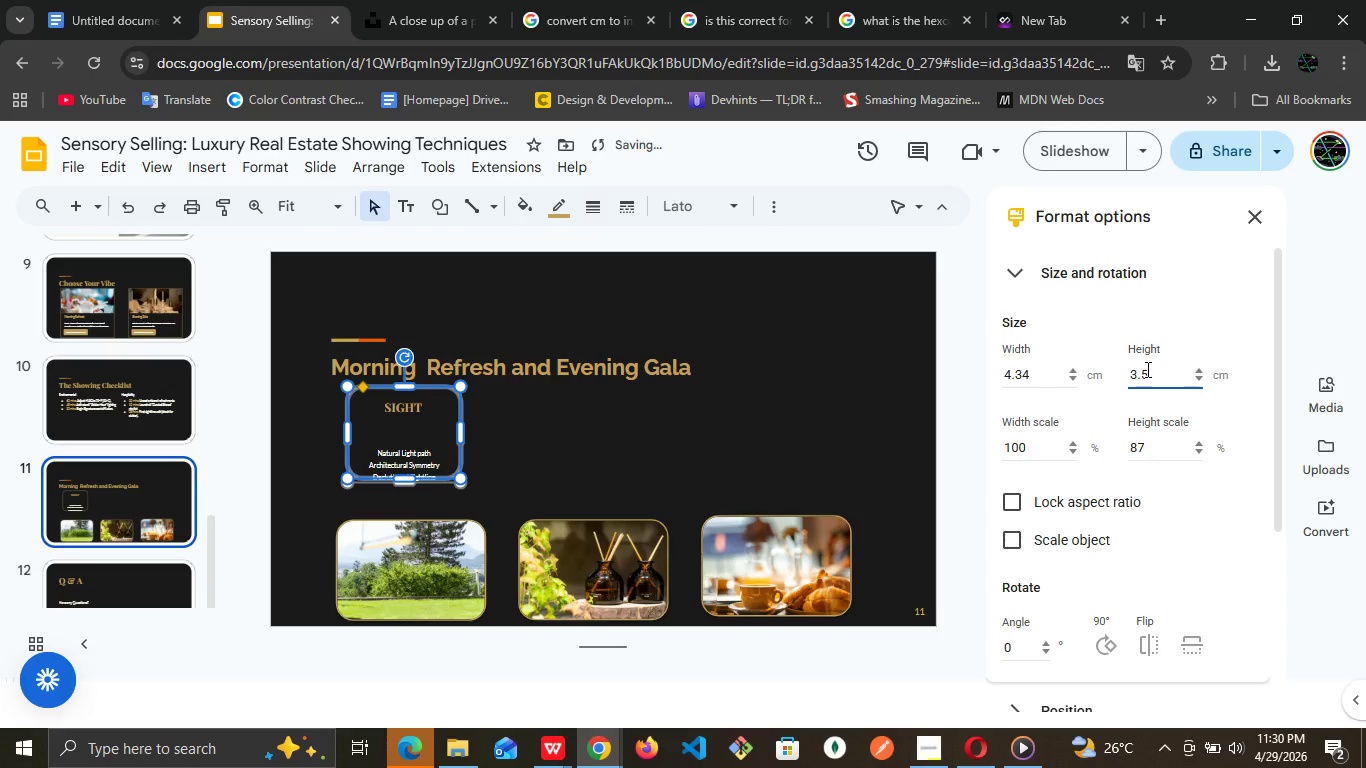 
key(Enter)
 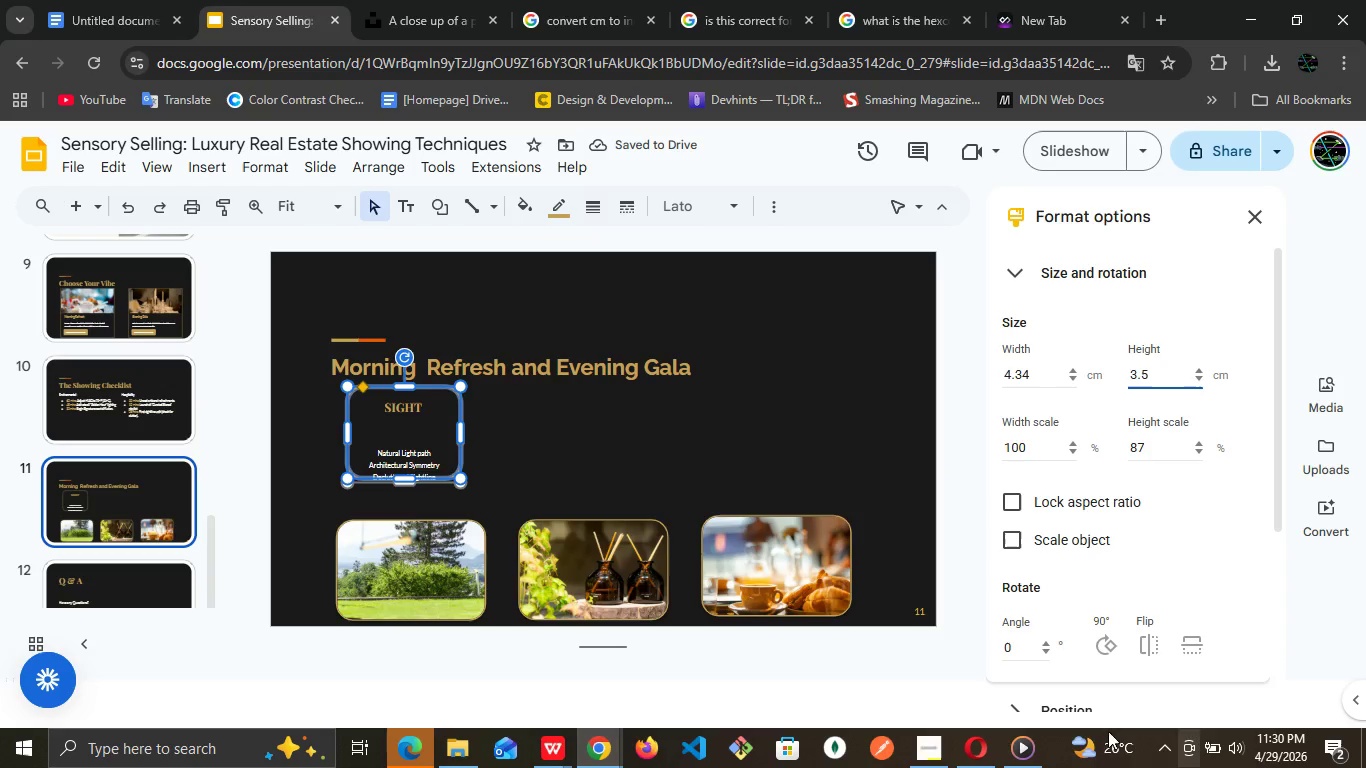 
left_click([709, 462])
 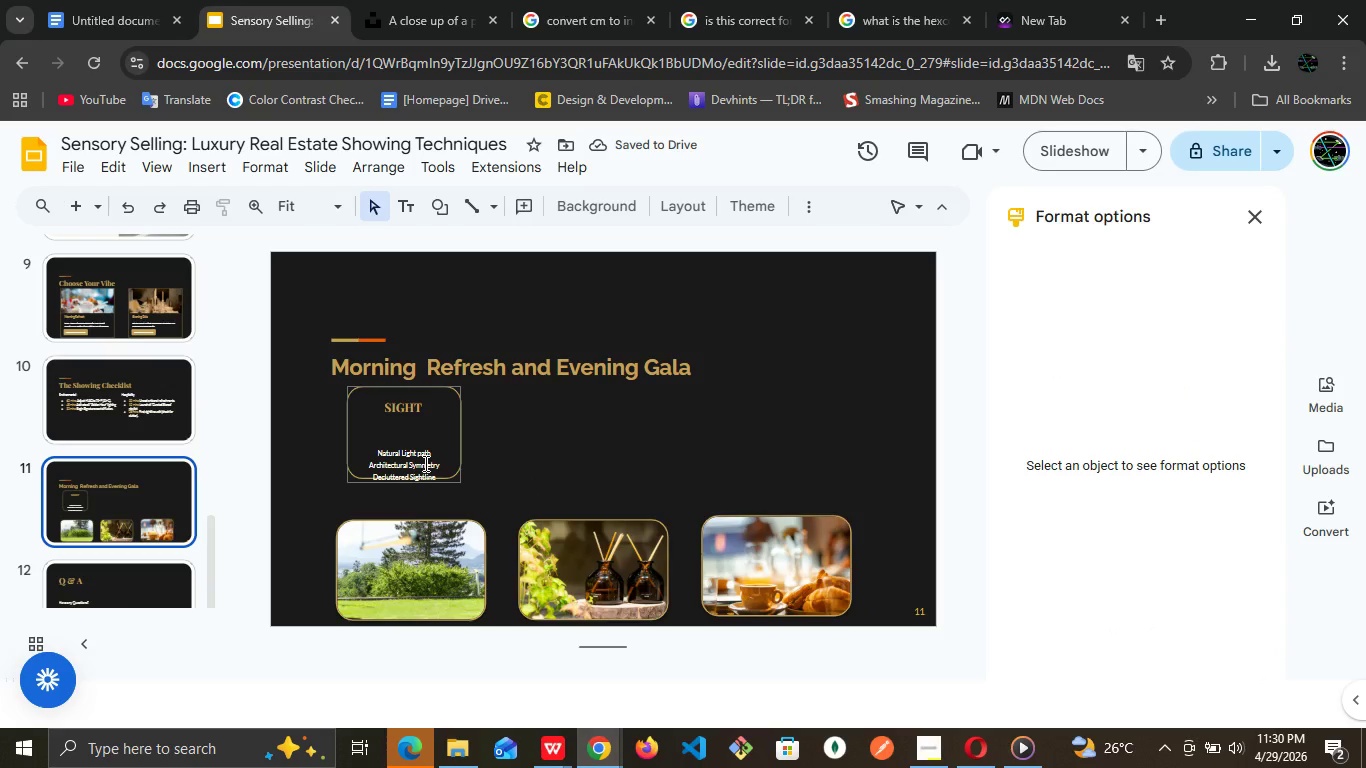 
left_click([424, 463])
 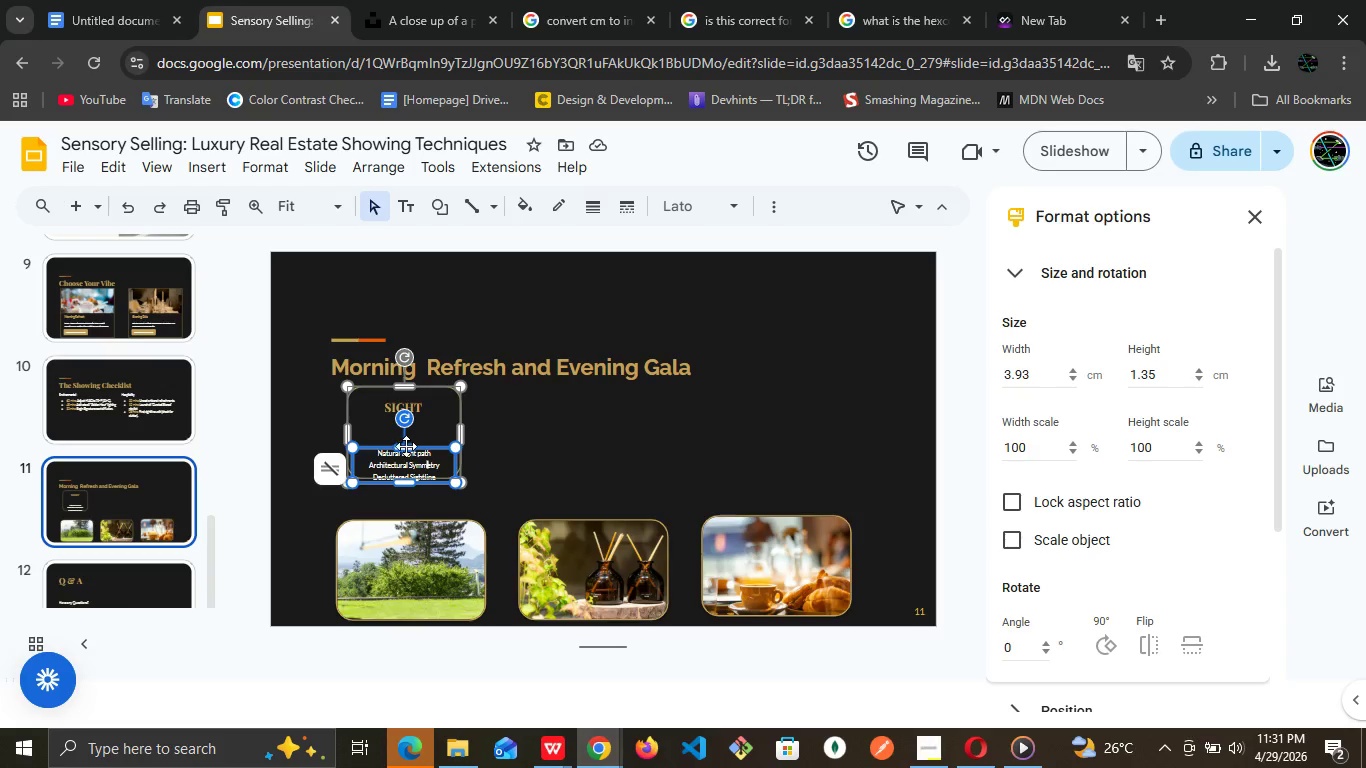 
wait(5.8)
 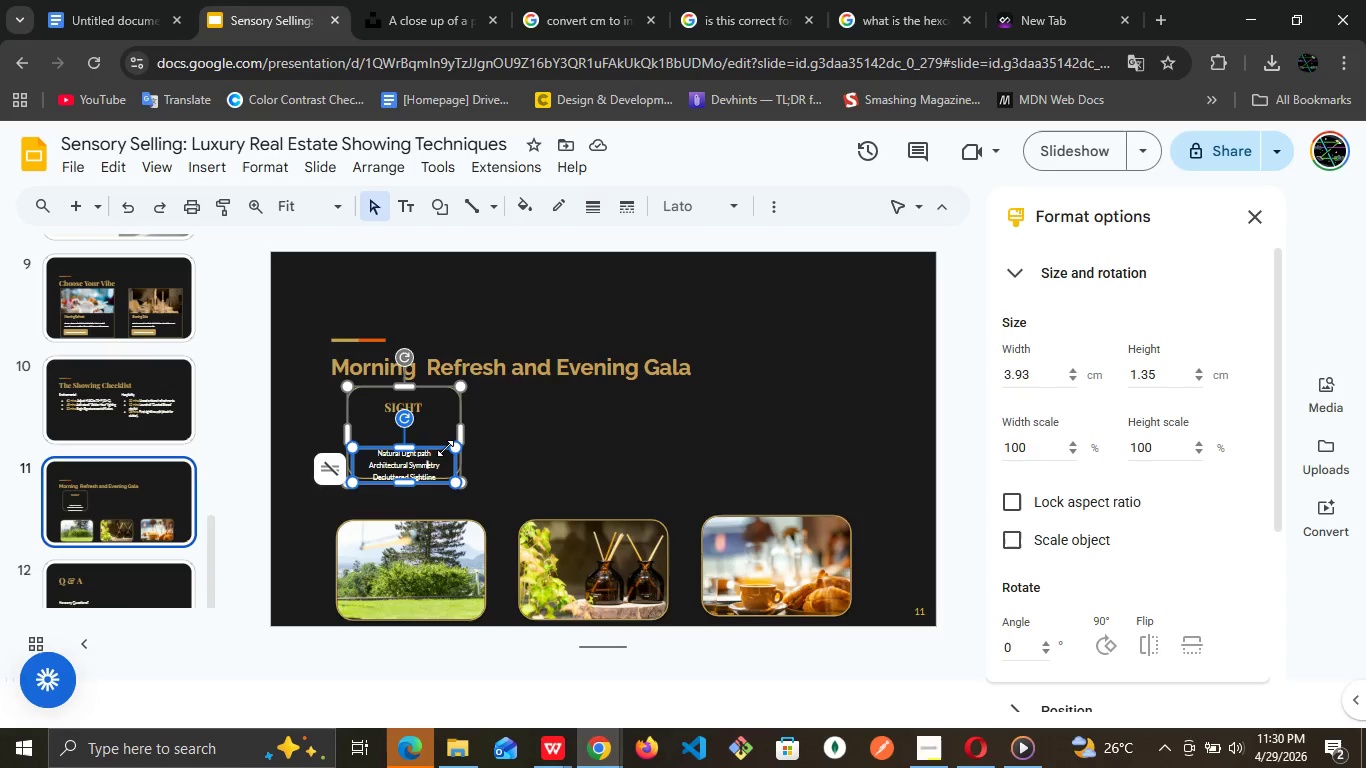 
left_click_drag(start_coordinate=[406, 442], to_coordinate=[400, 427])
 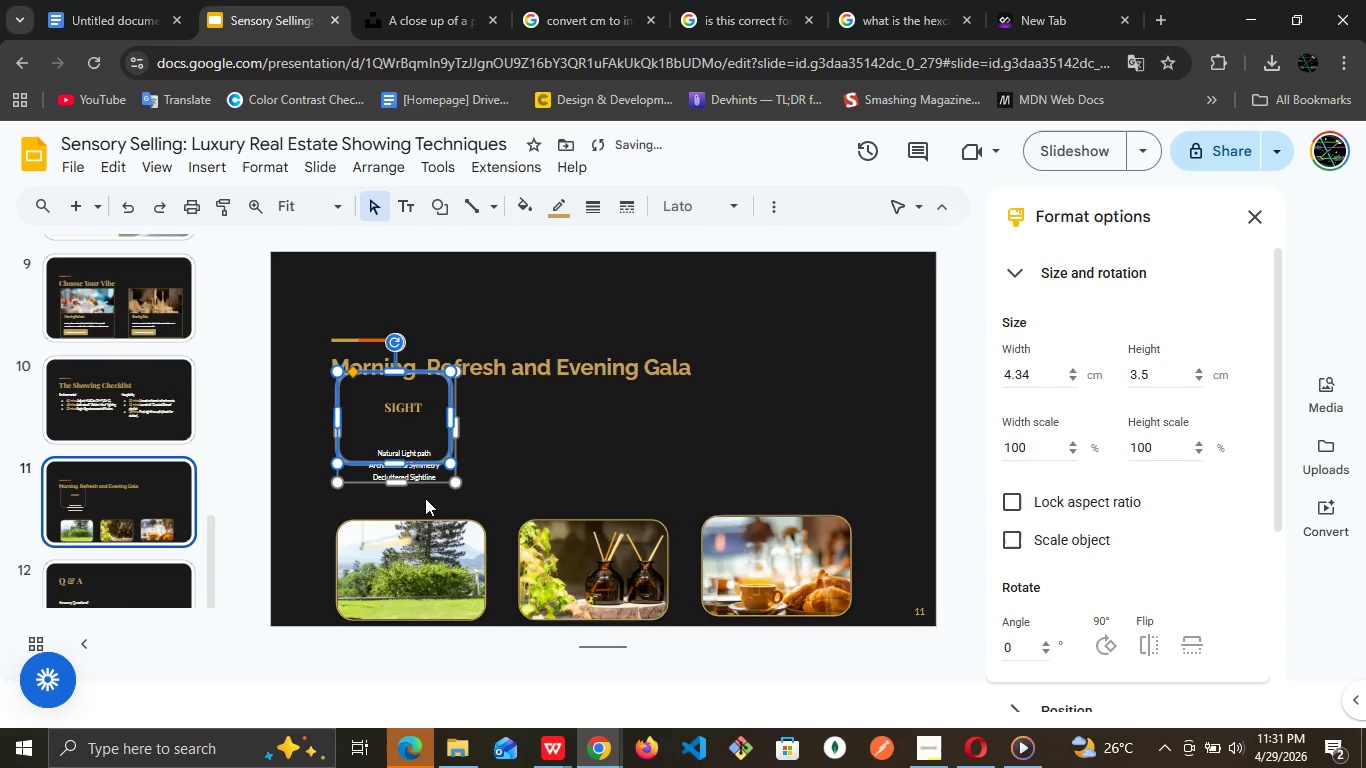 
key(Control+Z)
 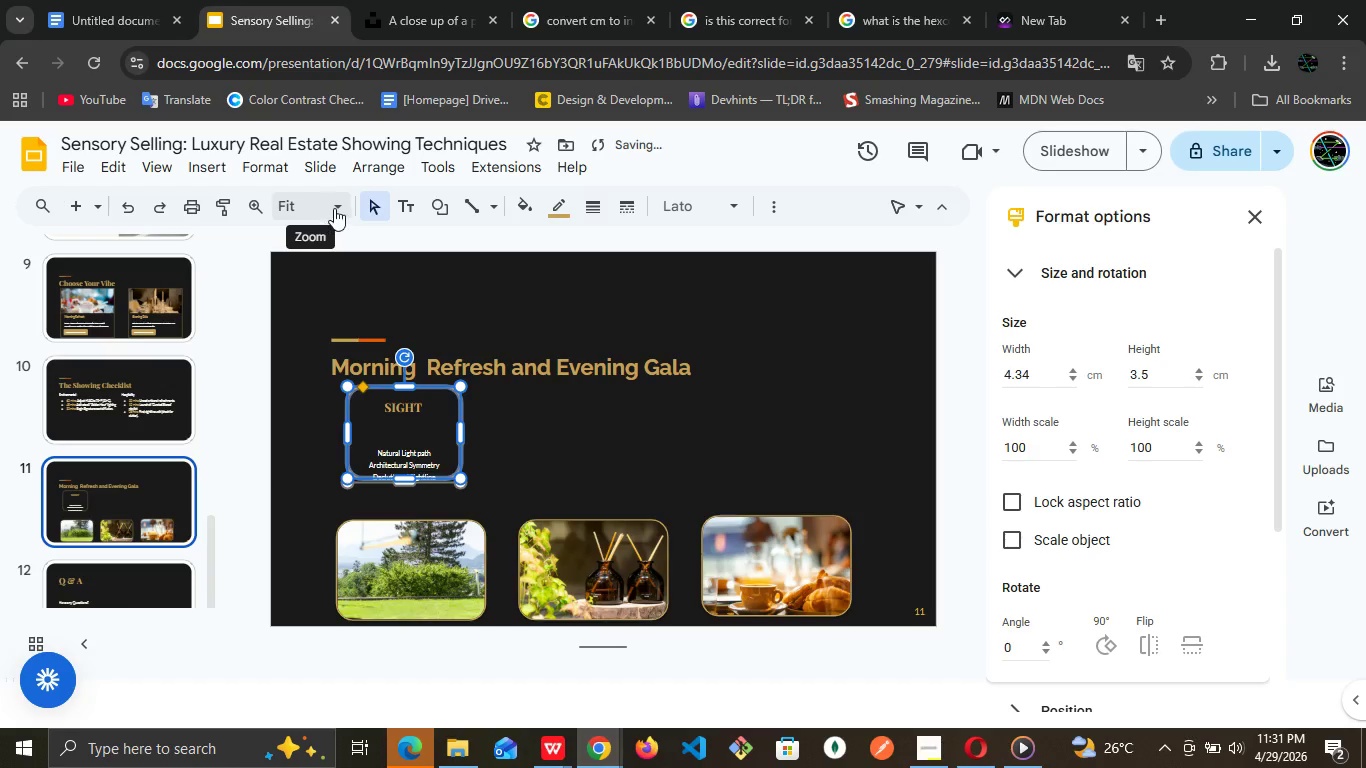 
left_click([350, 203])
 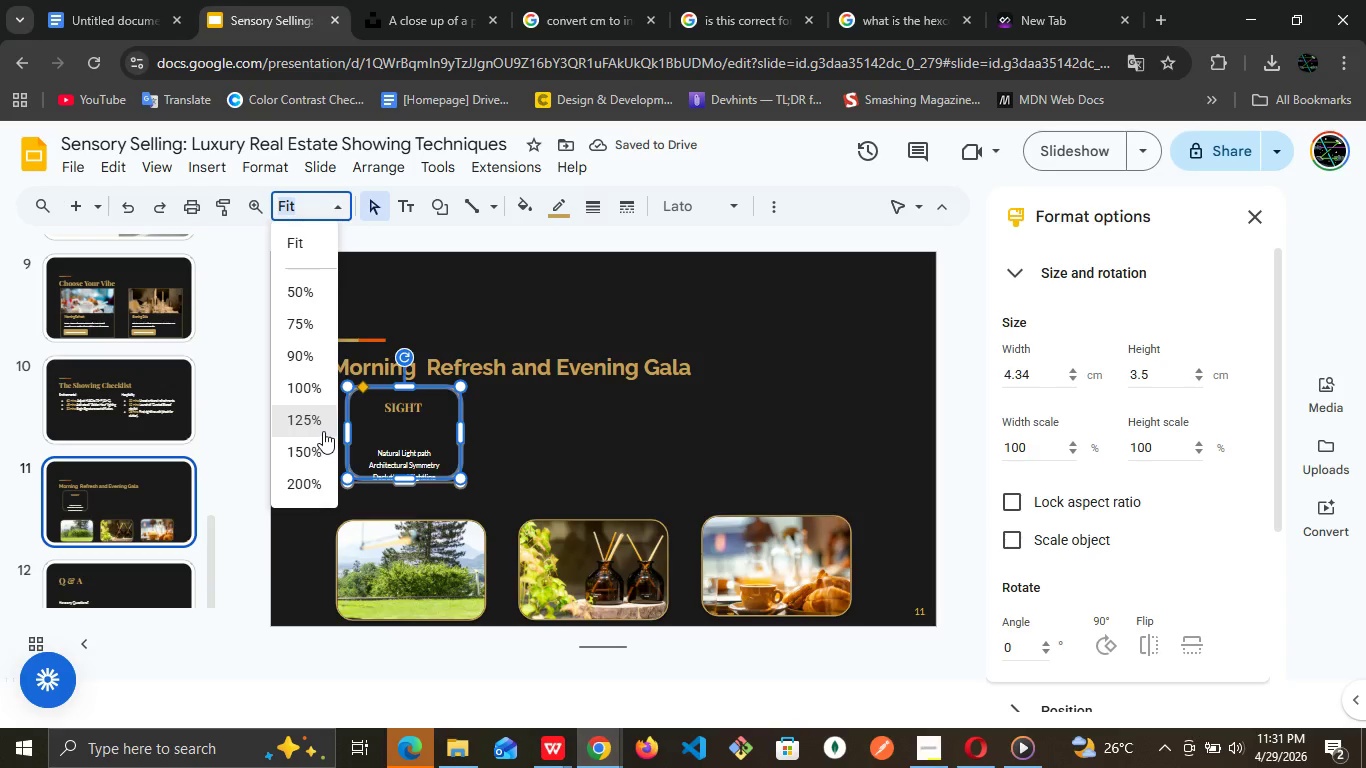 
left_click([323, 431])
 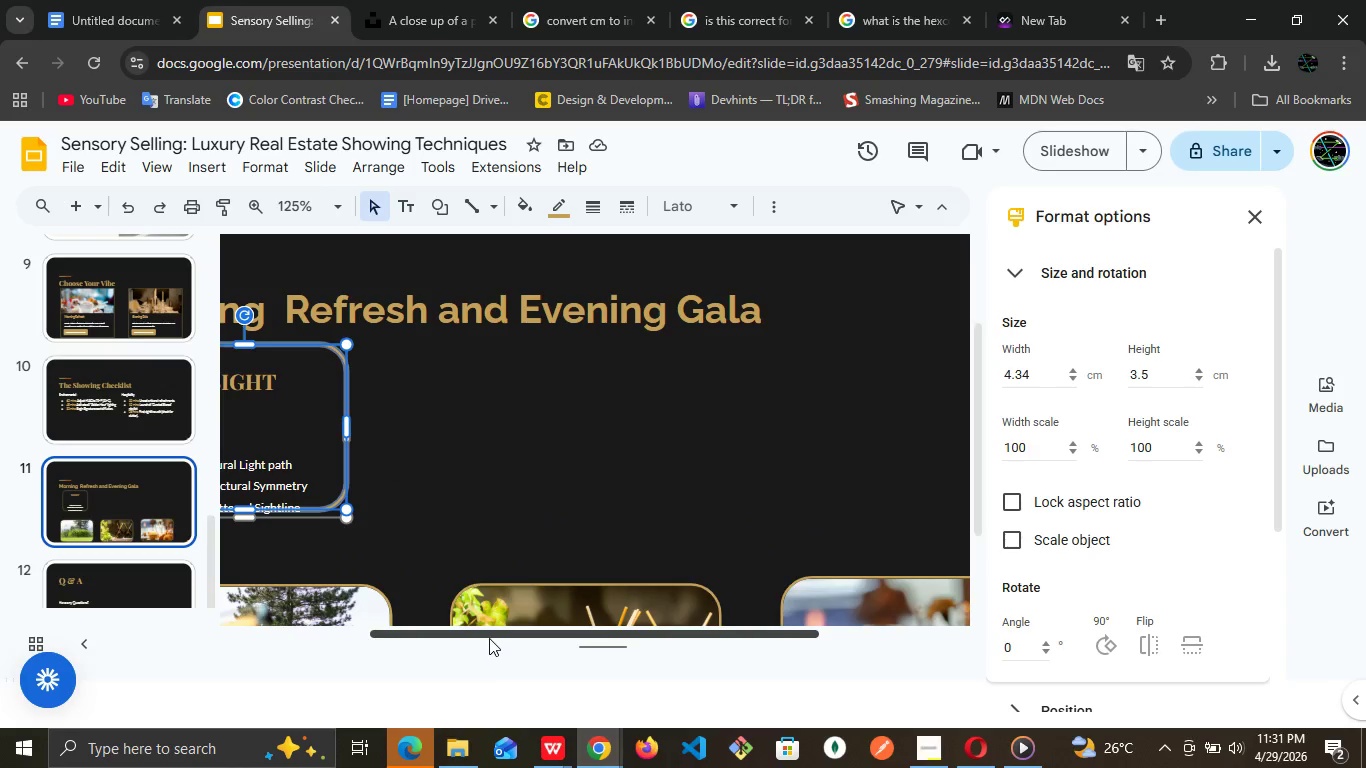 
left_click_drag(start_coordinate=[489, 638], to_coordinate=[290, 633])
 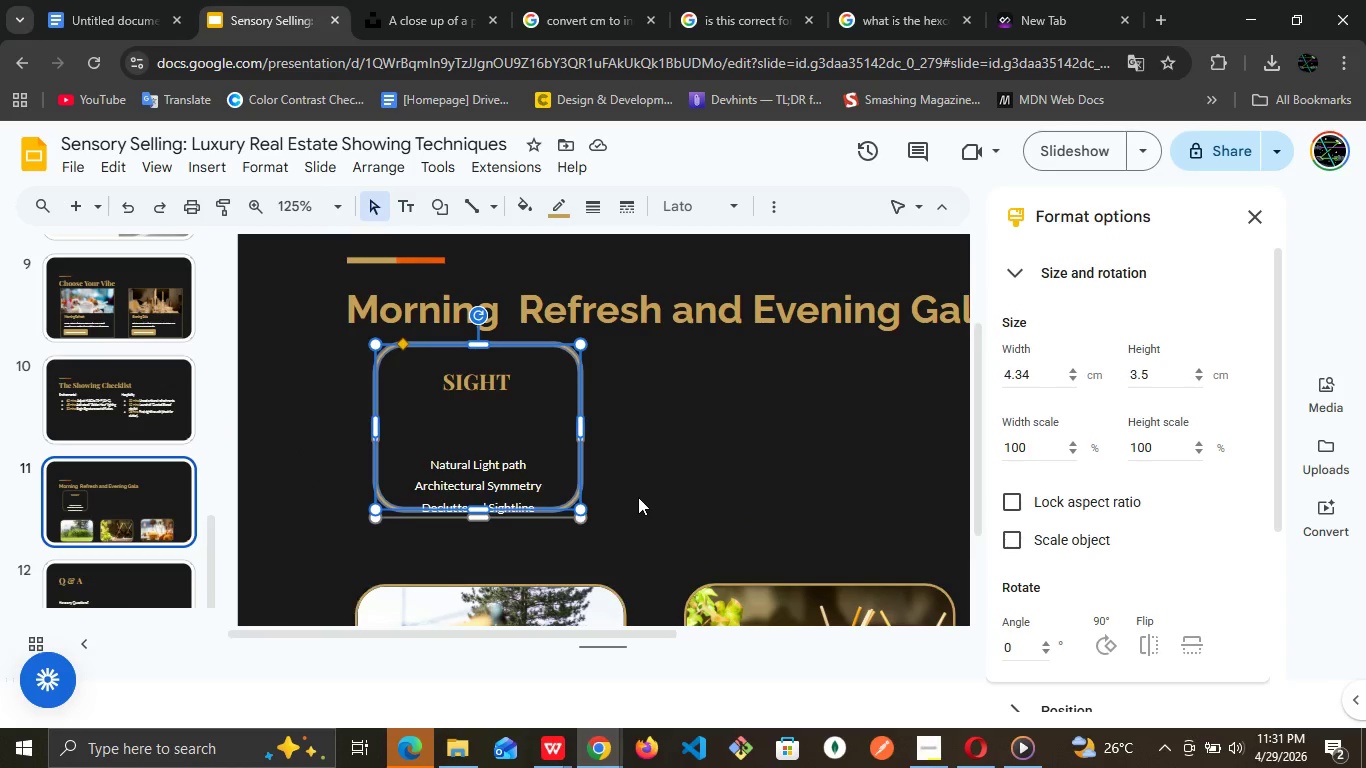 
left_click([638, 497])
 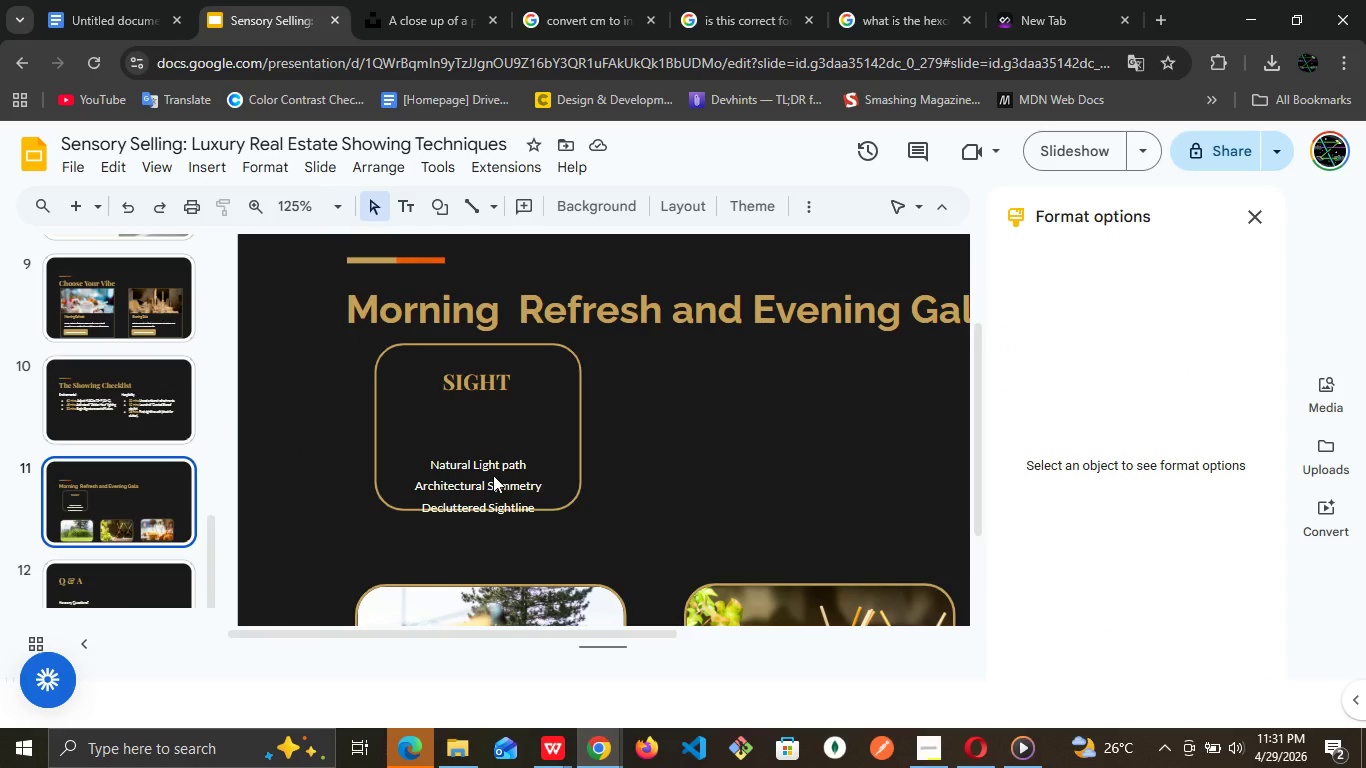 
left_click([493, 475])
 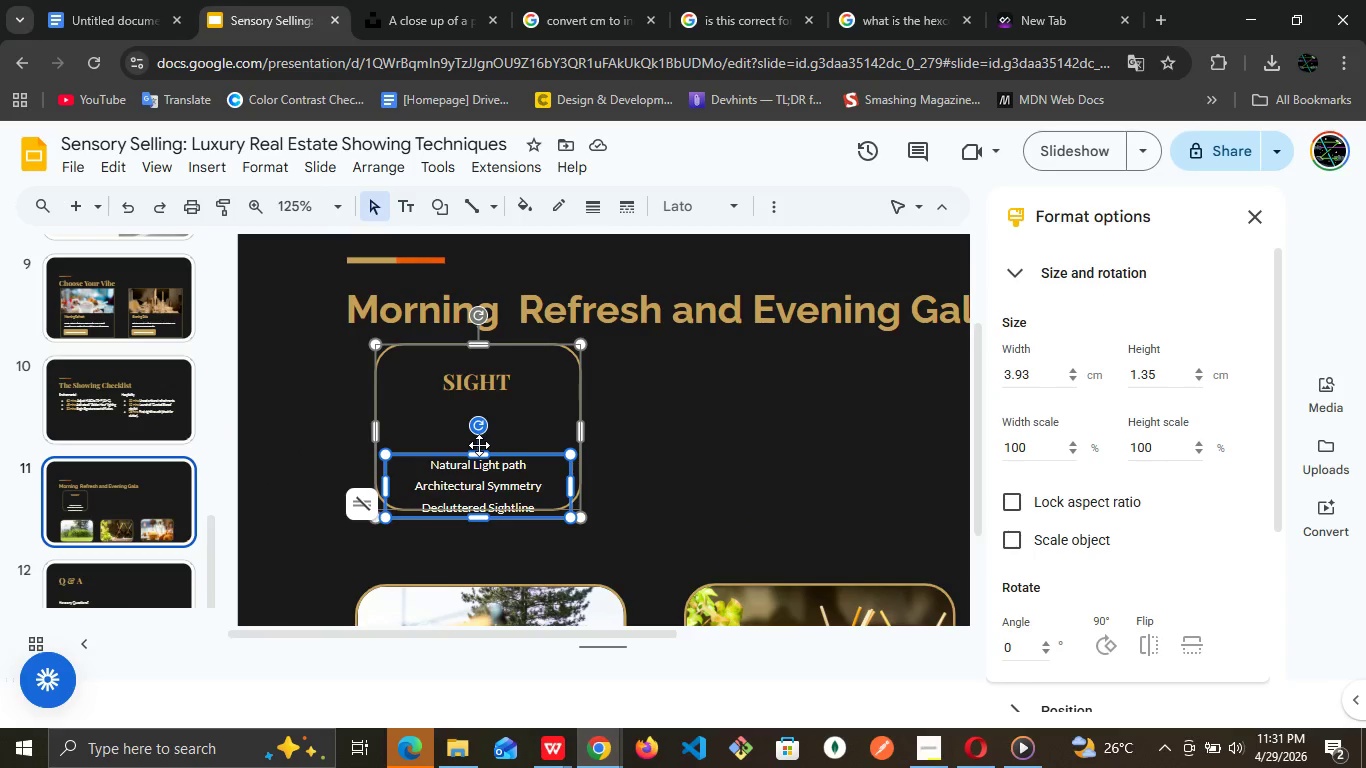 
left_click_drag(start_coordinate=[479, 445], to_coordinate=[478, 428])
 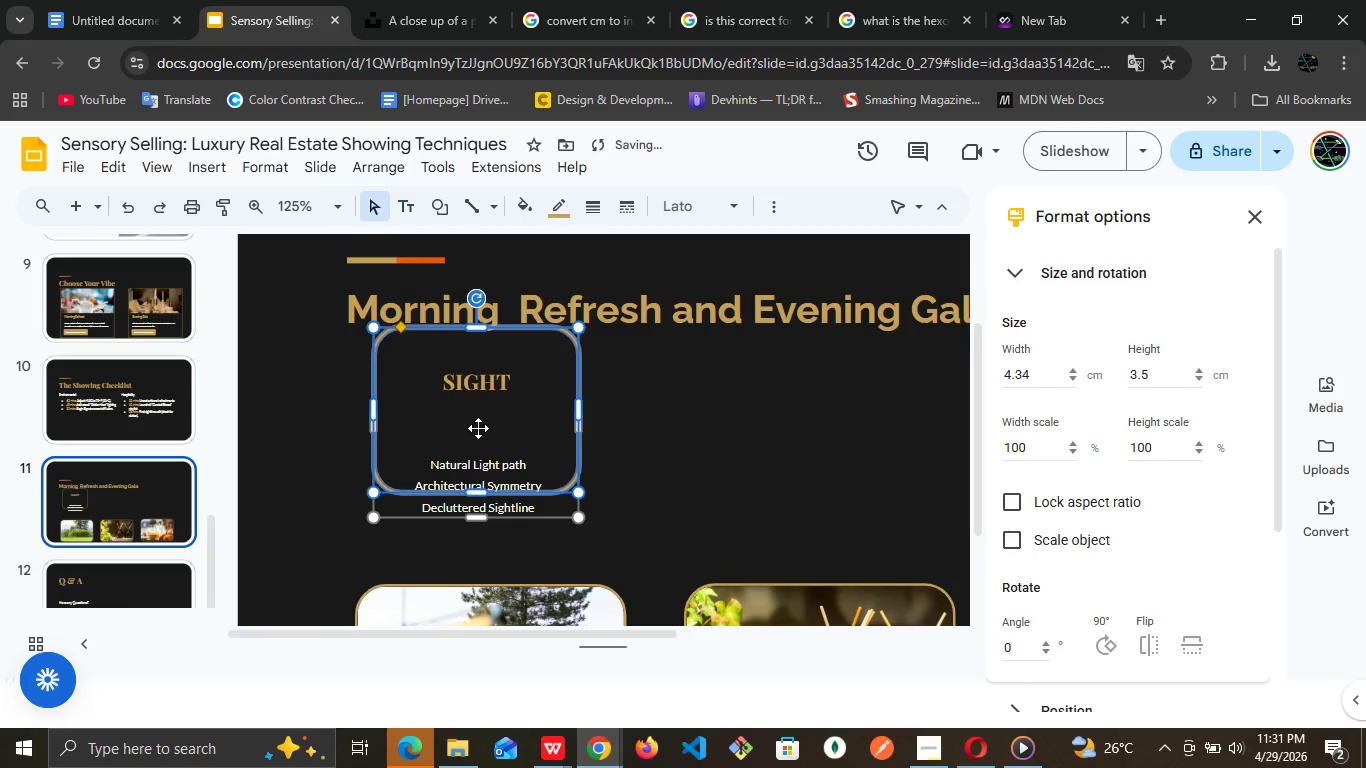 
key(Control+Z)
 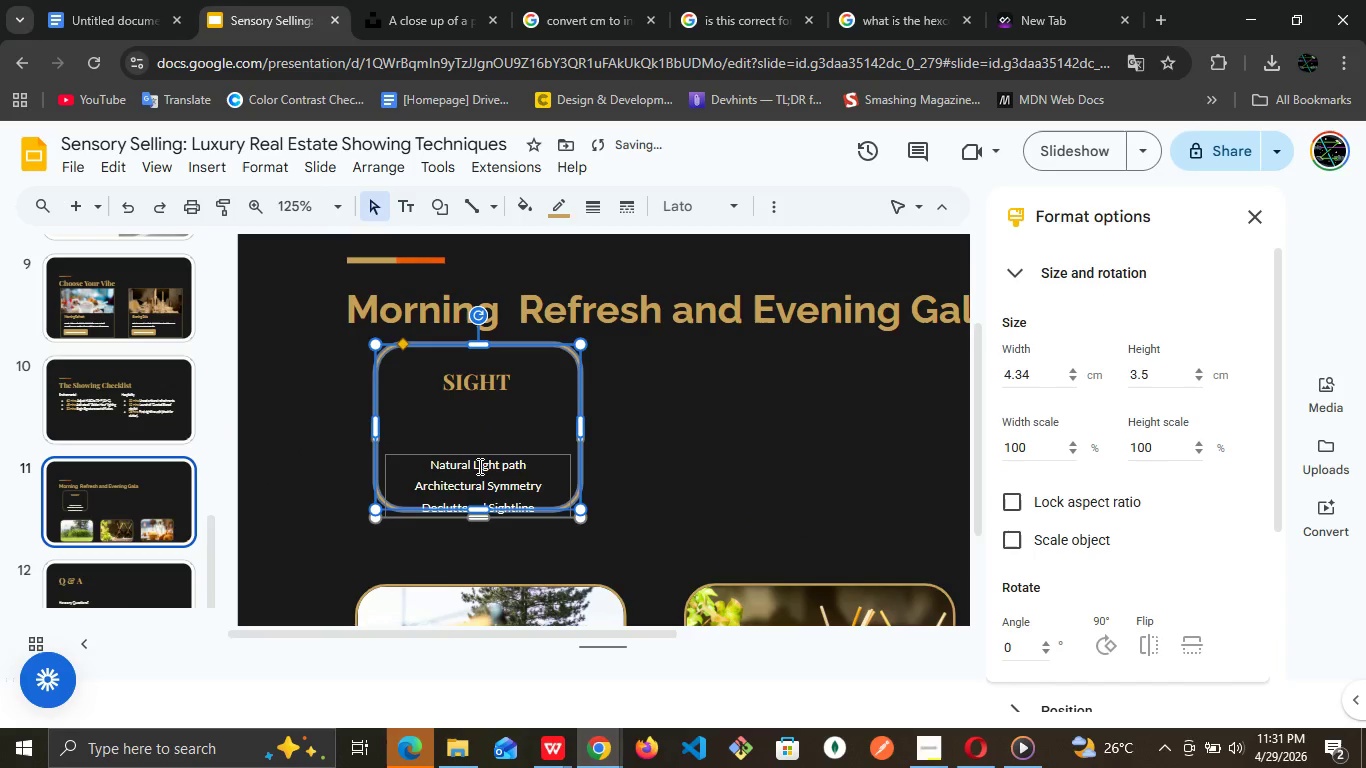 
left_click([478, 466])
 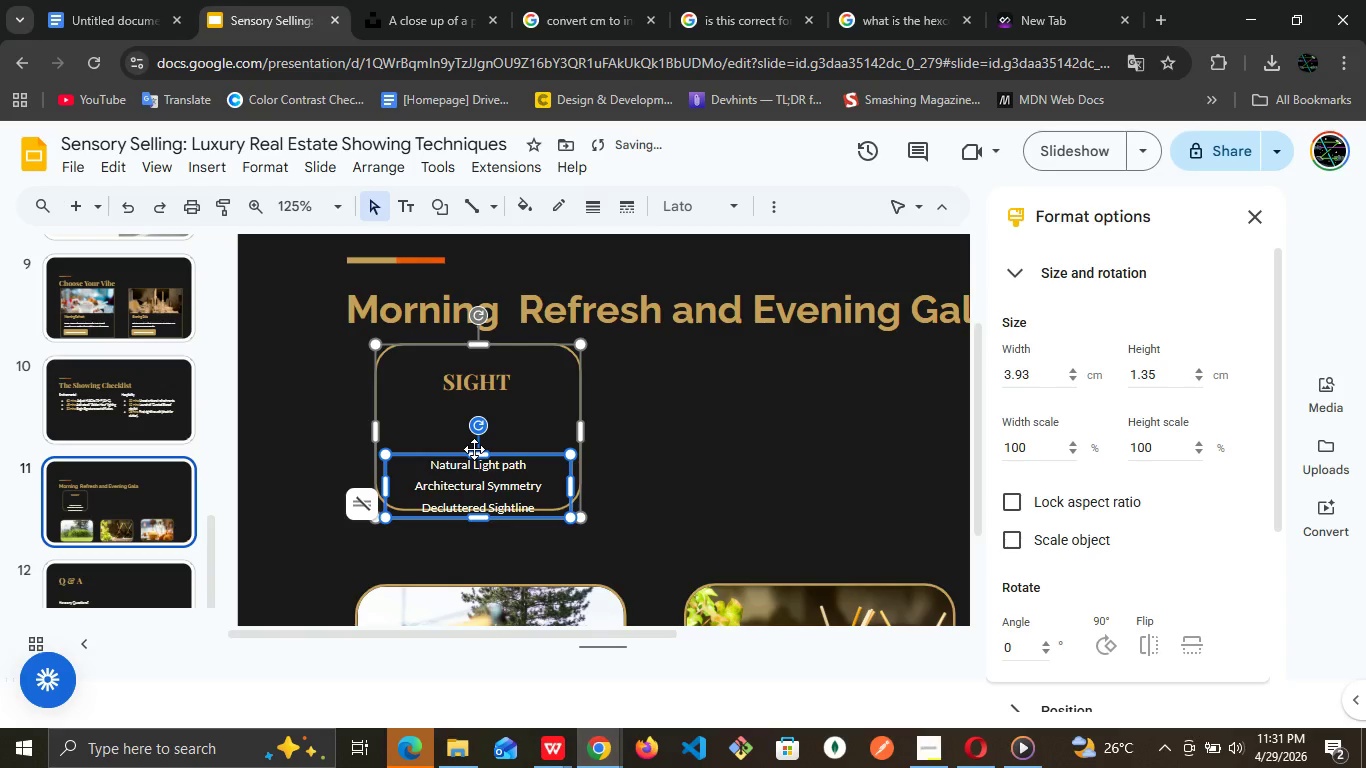 
left_click_drag(start_coordinate=[474, 449], to_coordinate=[471, 431])
 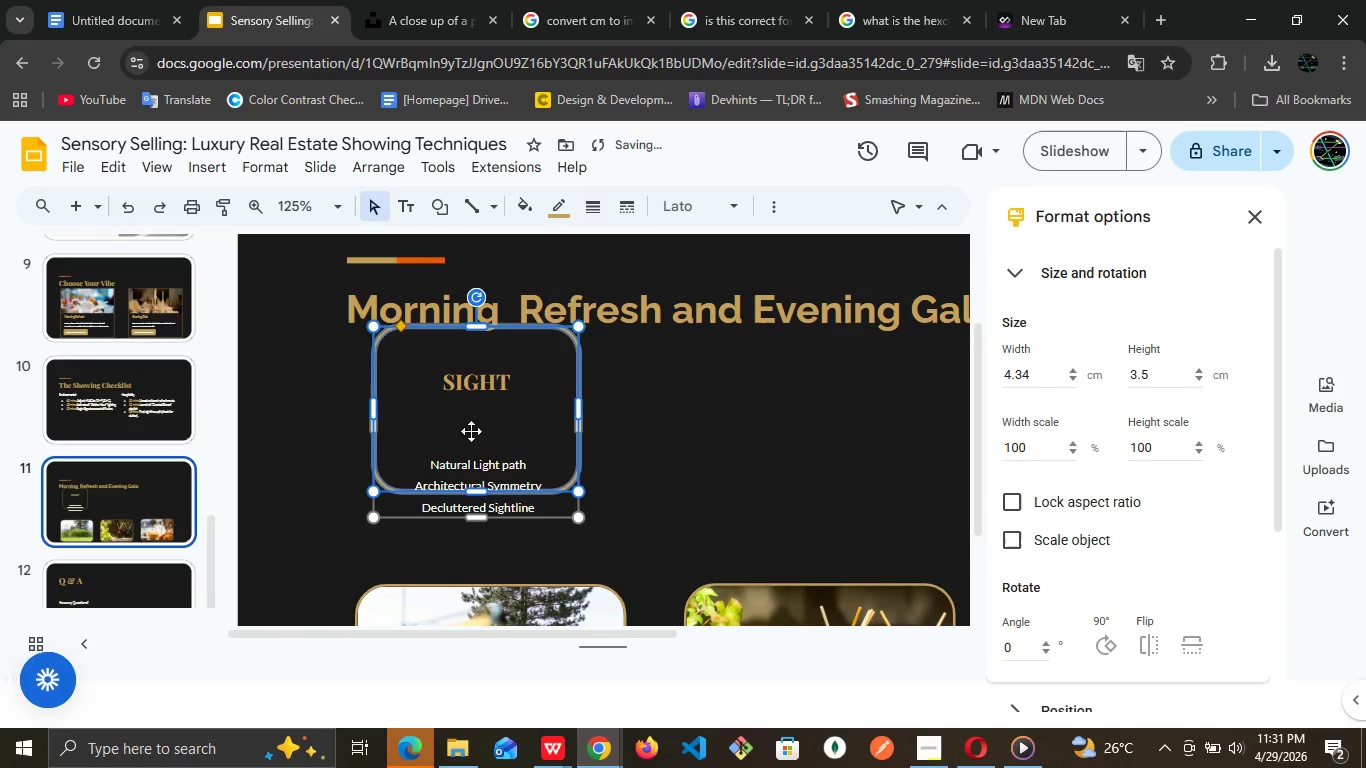 
key(Control+Z)
 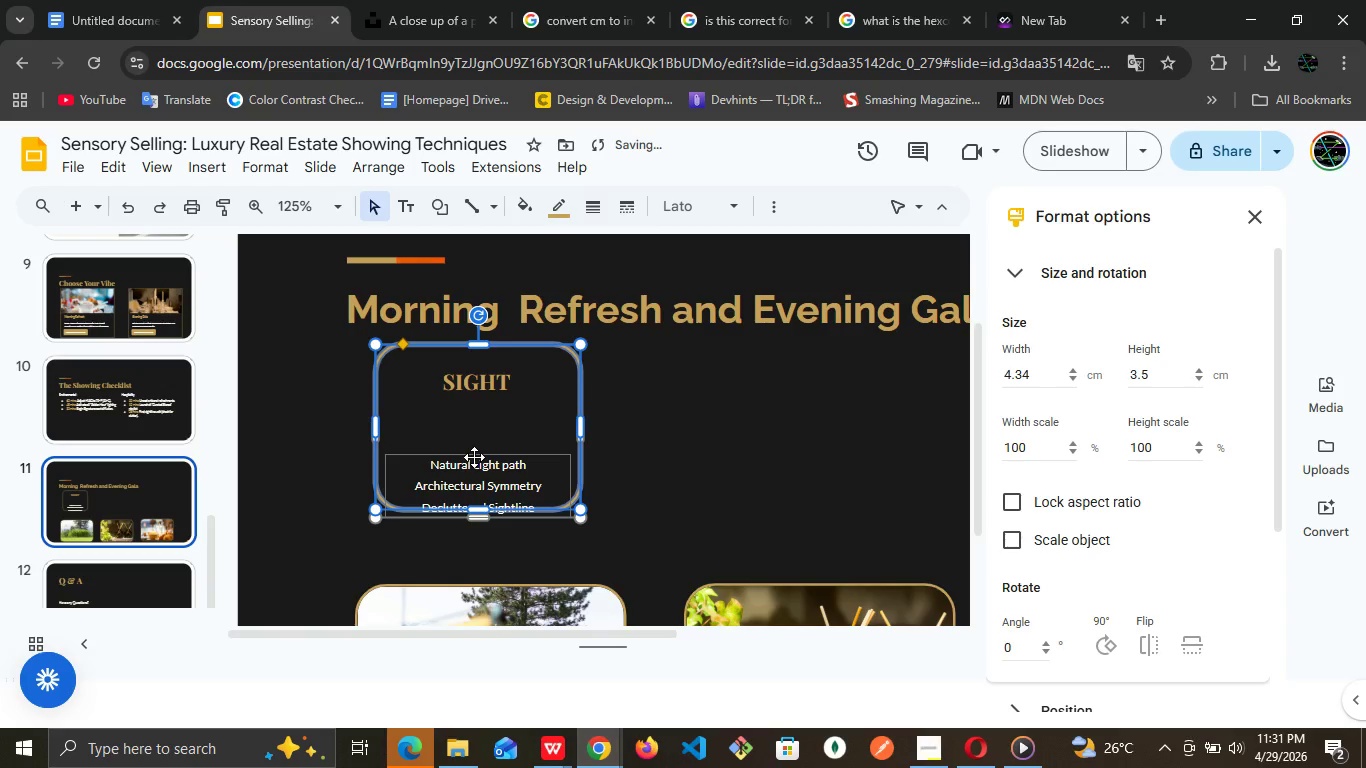 
left_click([474, 457])
 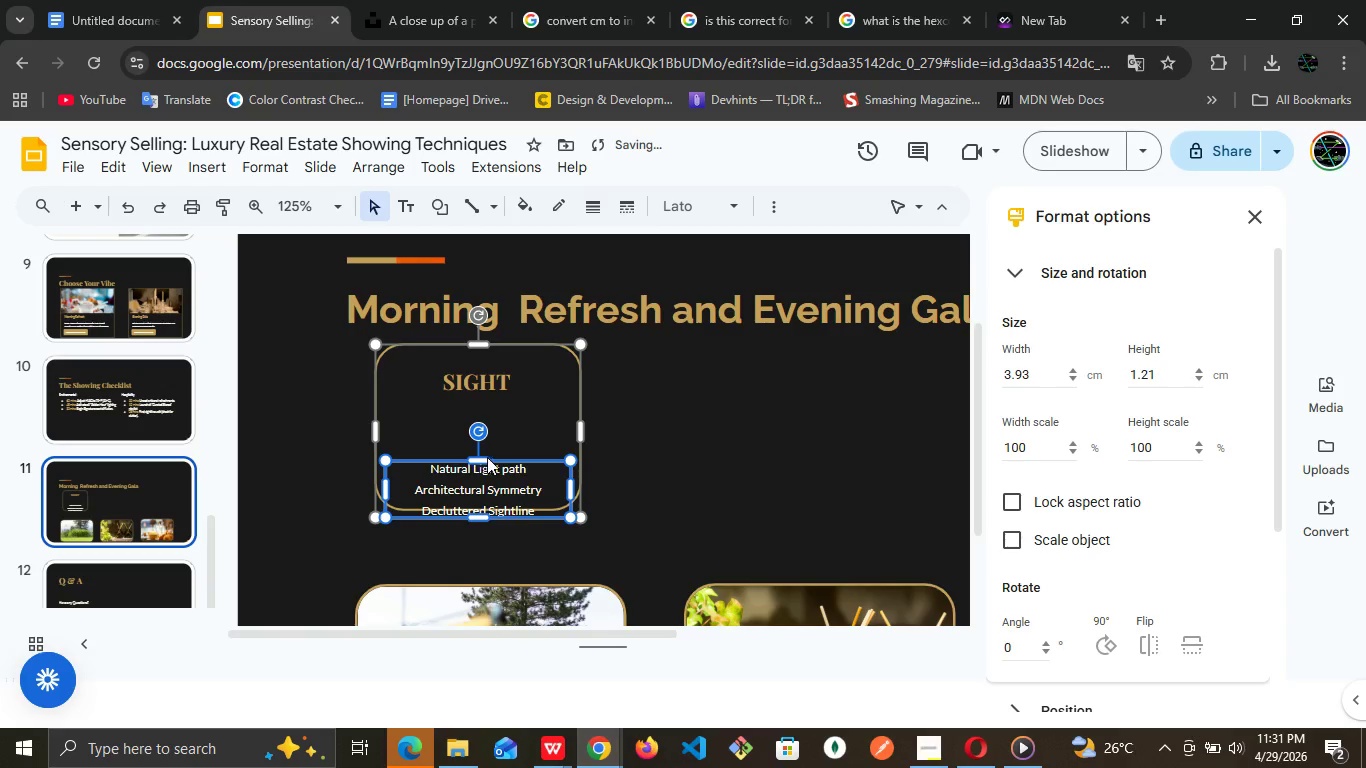 
key(Control+Z)
 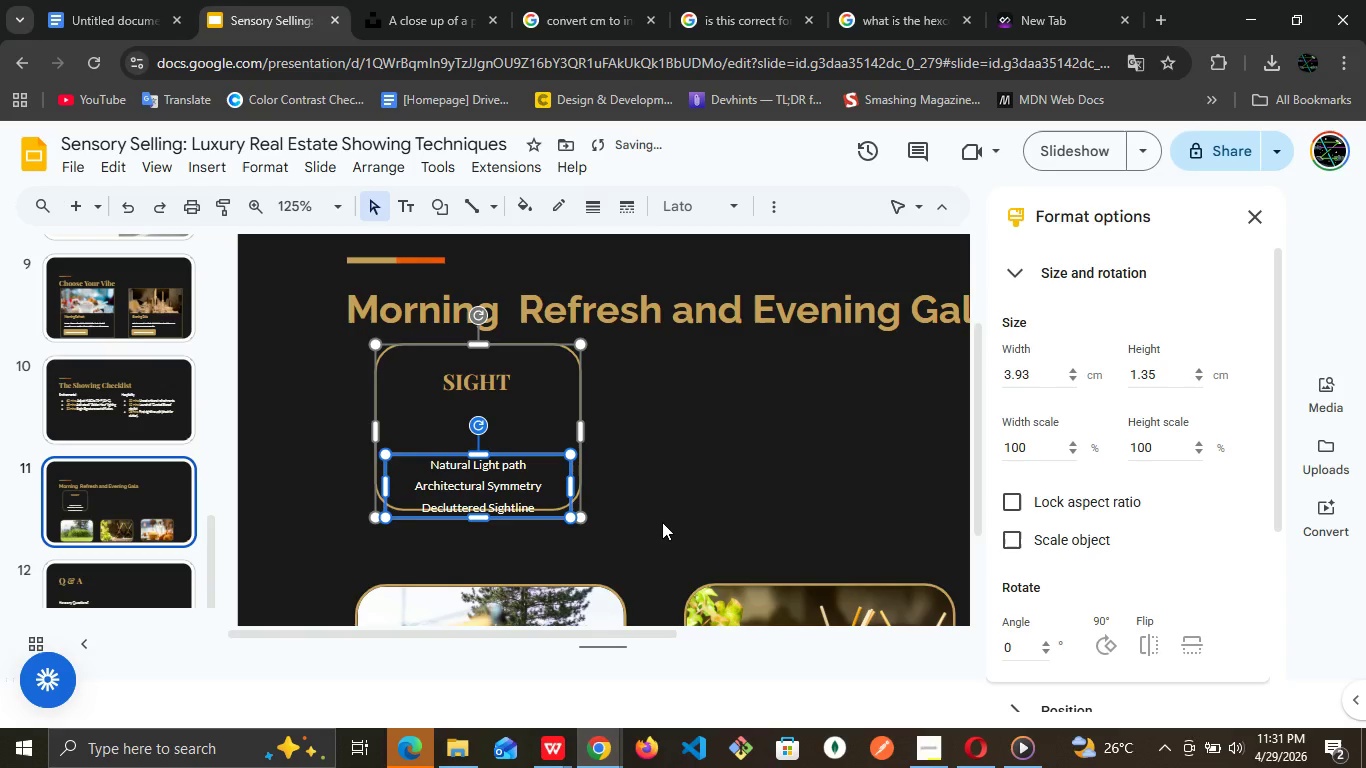 
hold_key(key=ArrowUp, duration=0.75)
 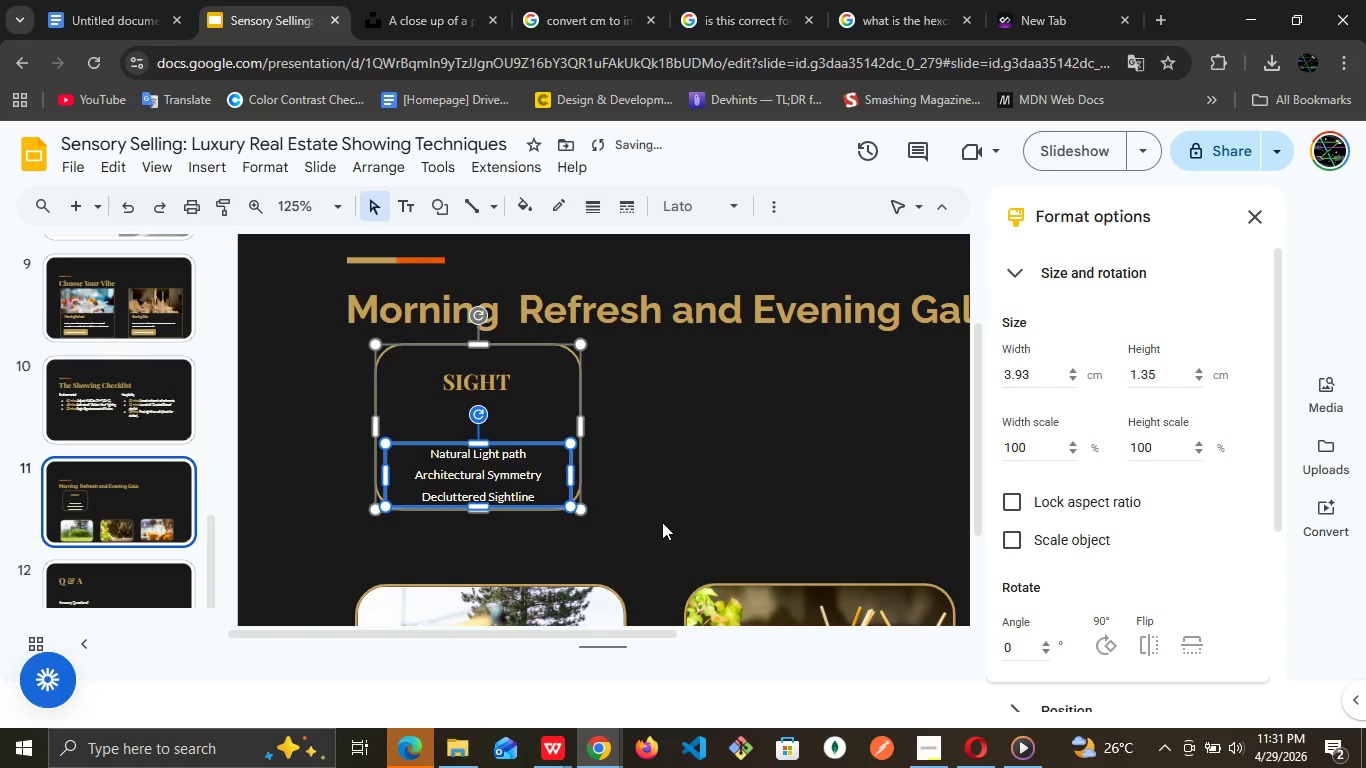 
hold_key(key=ArrowUp, duration=0.7)
 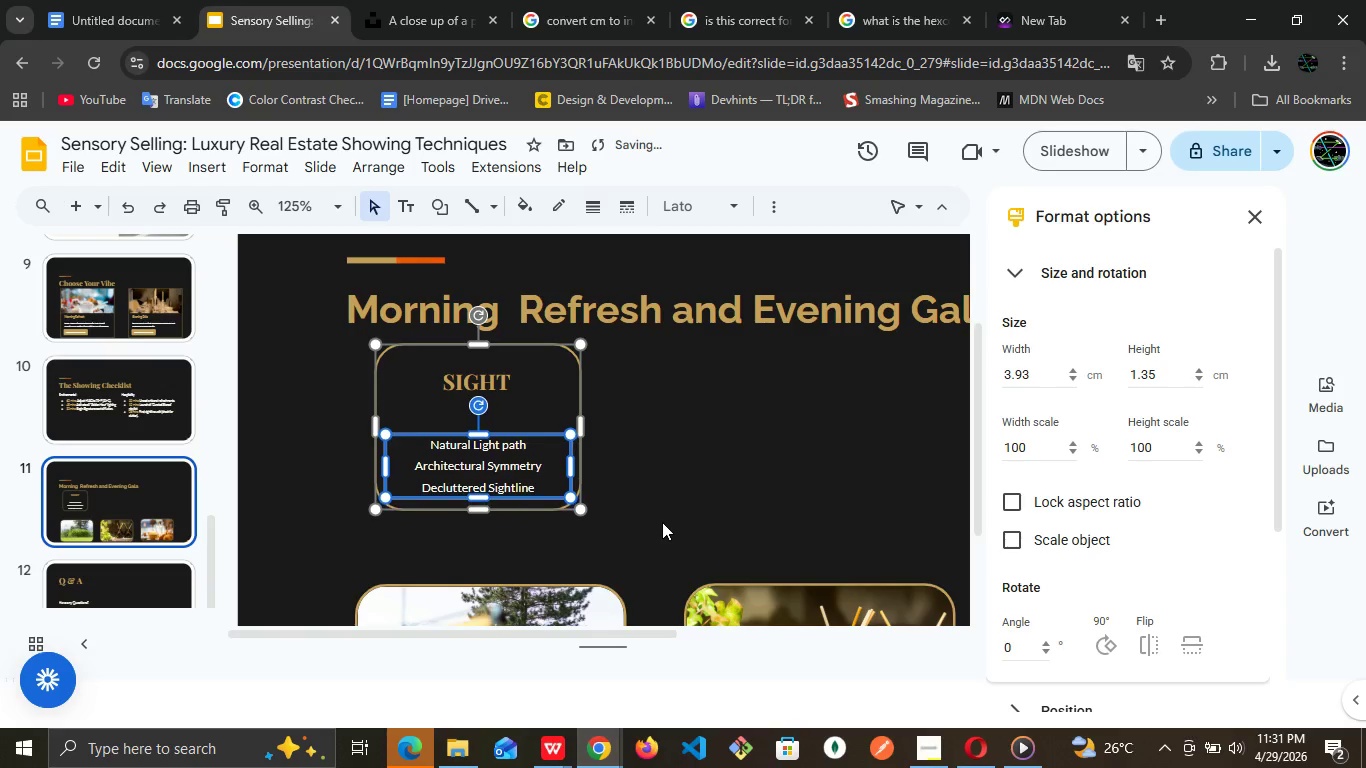 
key(ArrowUp)
 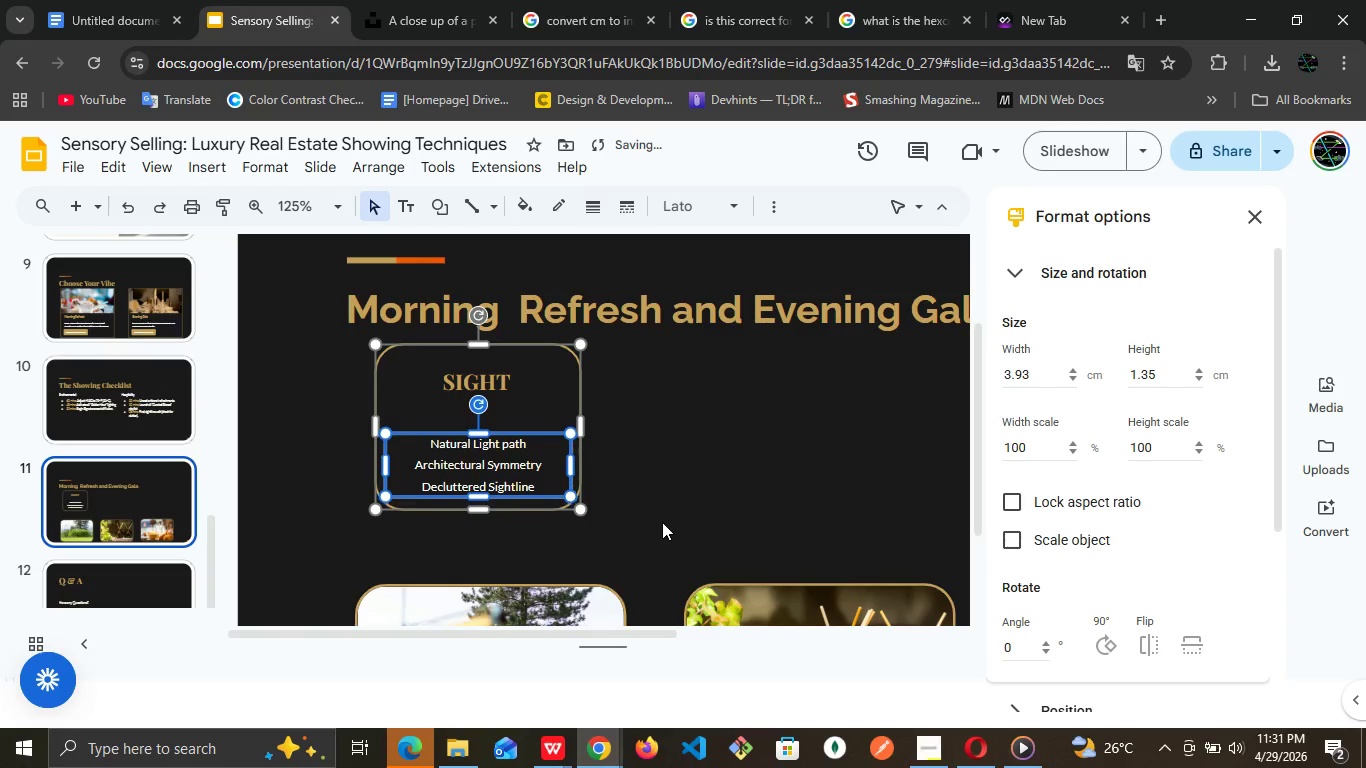 
key(ArrowUp)
 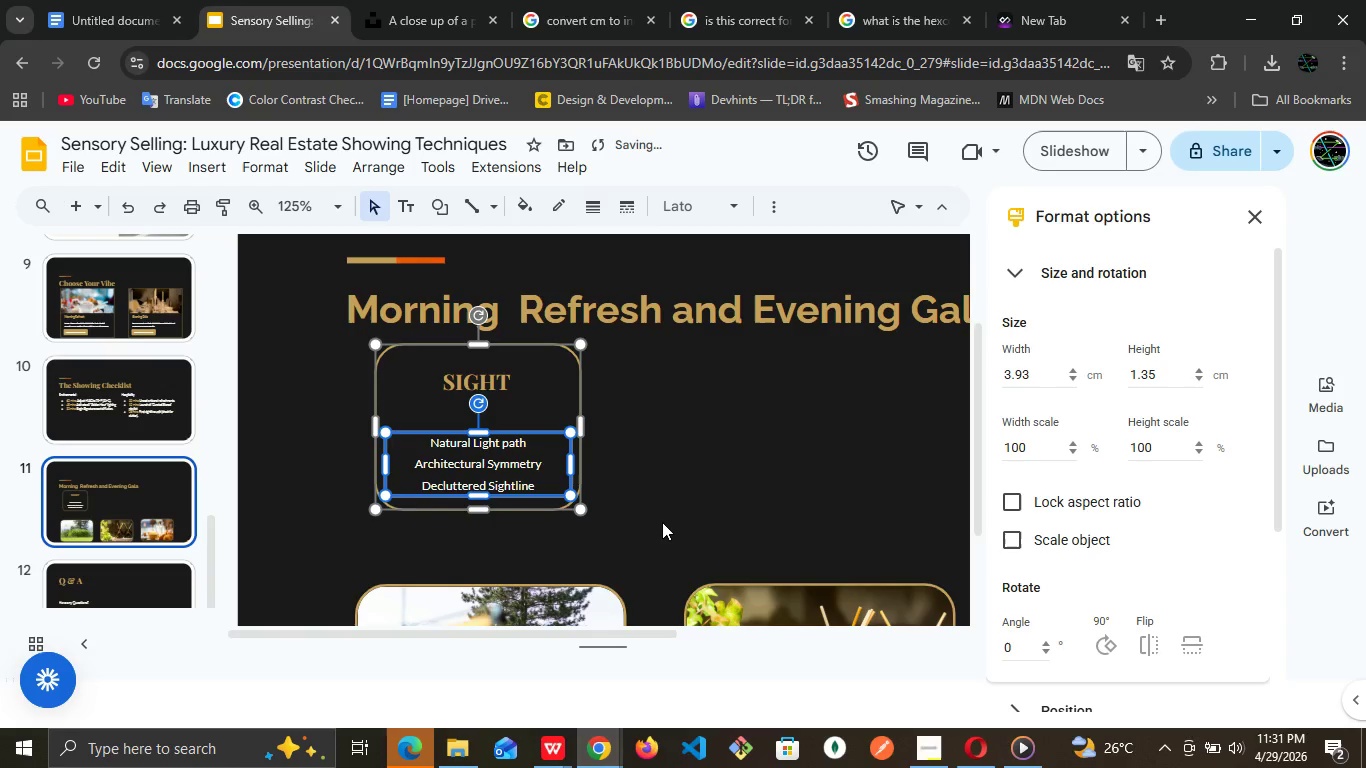 
key(ArrowUp)
 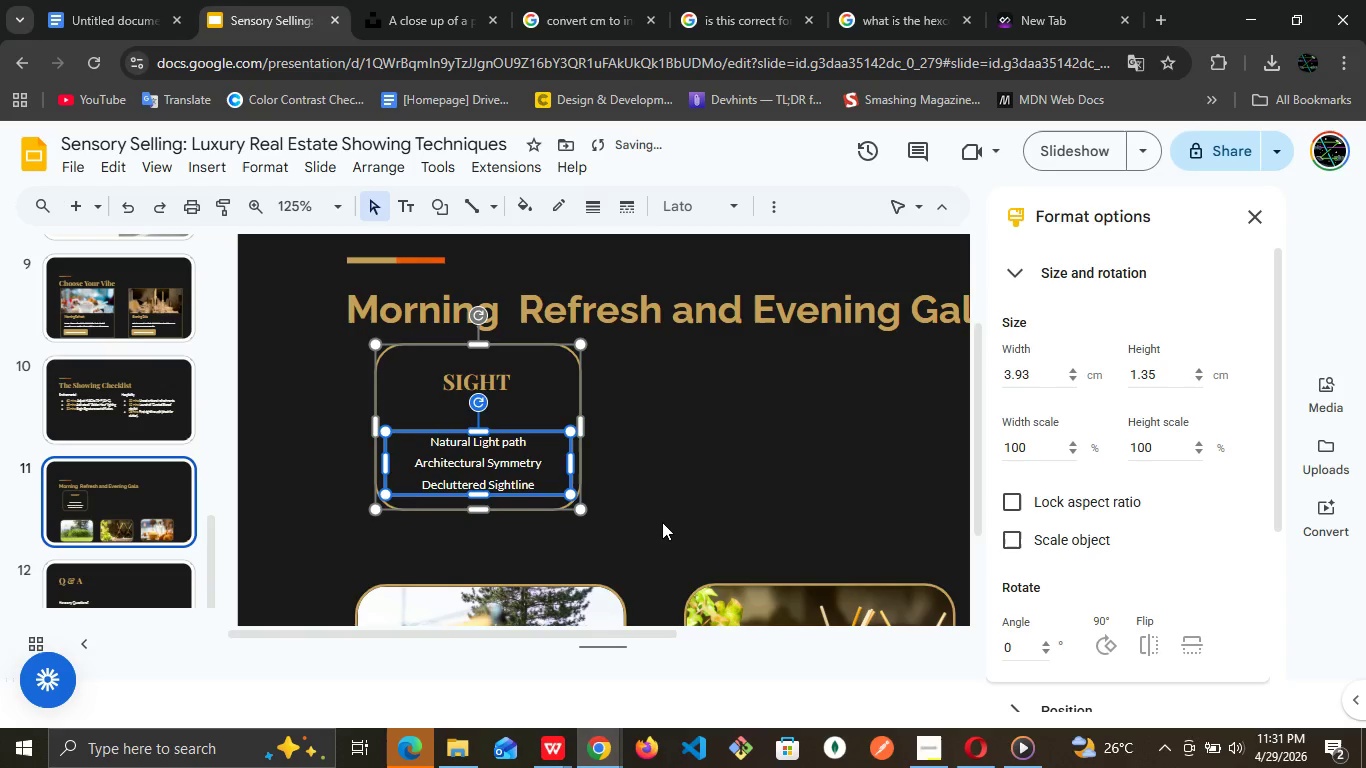 
key(ArrowUp)
 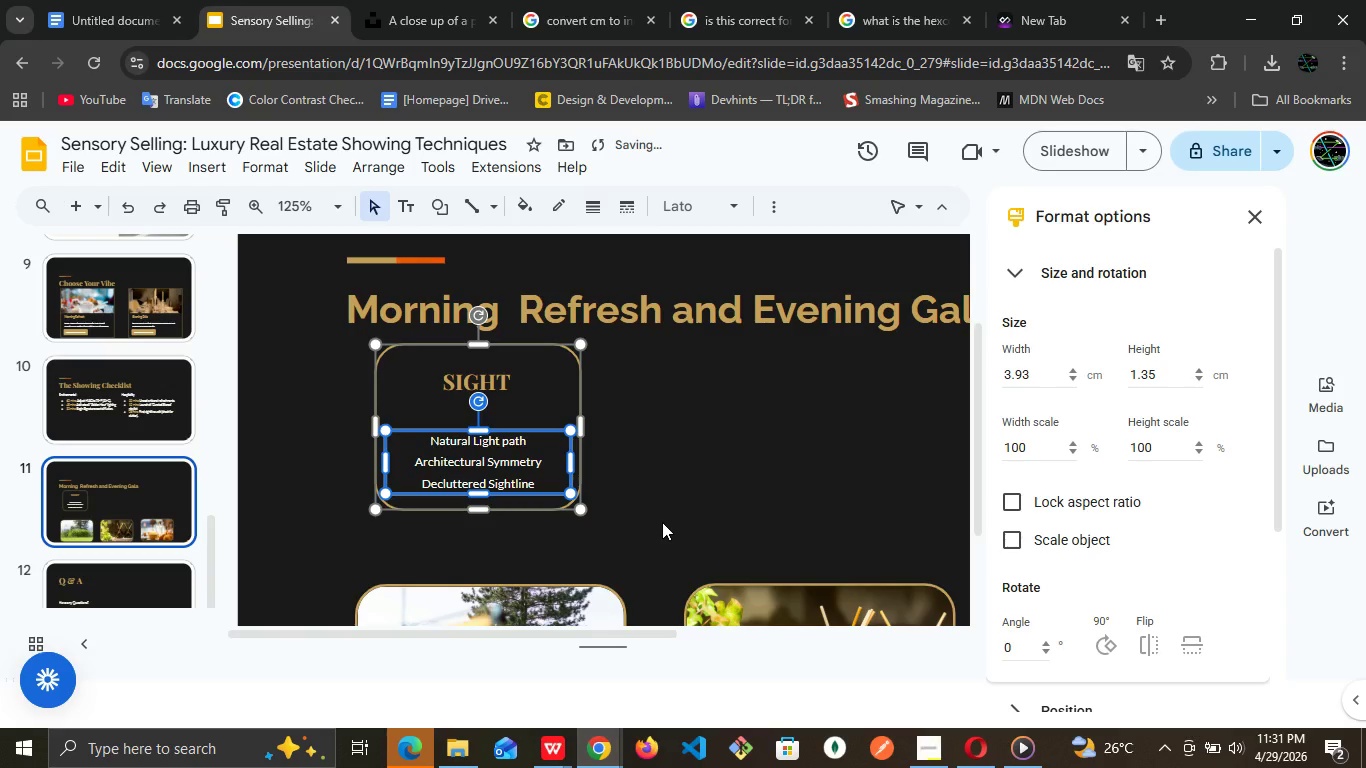 
key(ArrowUp)
 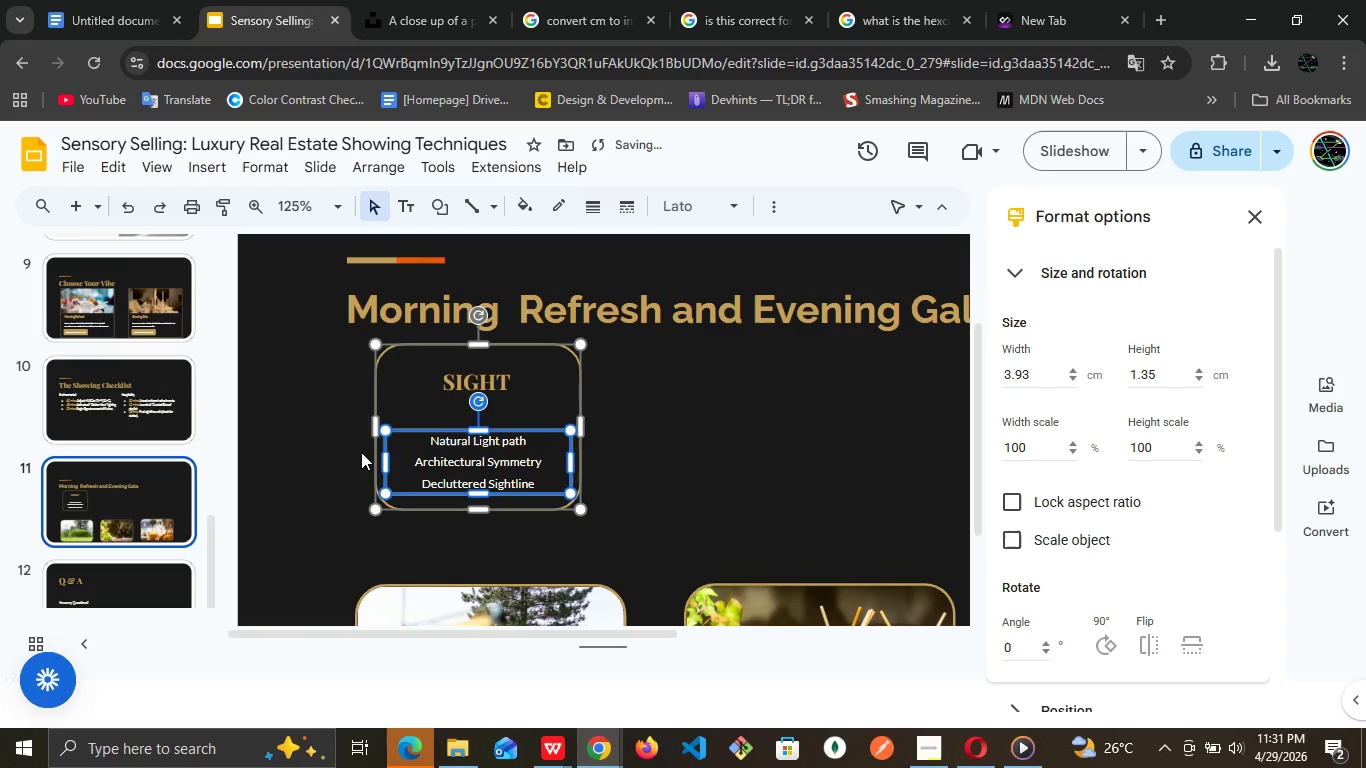 
left_click([317, 427])
 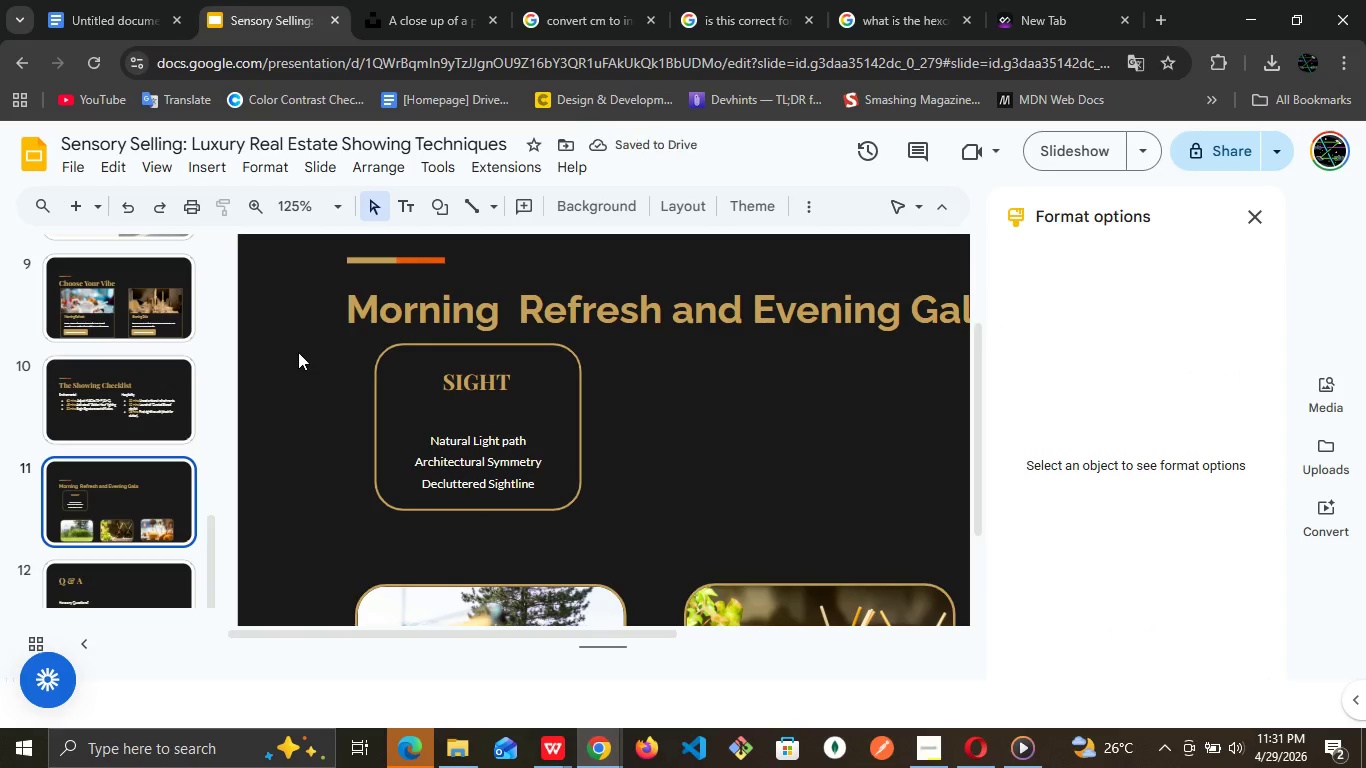 
left_click_drag(start_coordinate=[298, 351], to_coordinate=[636, 512])
 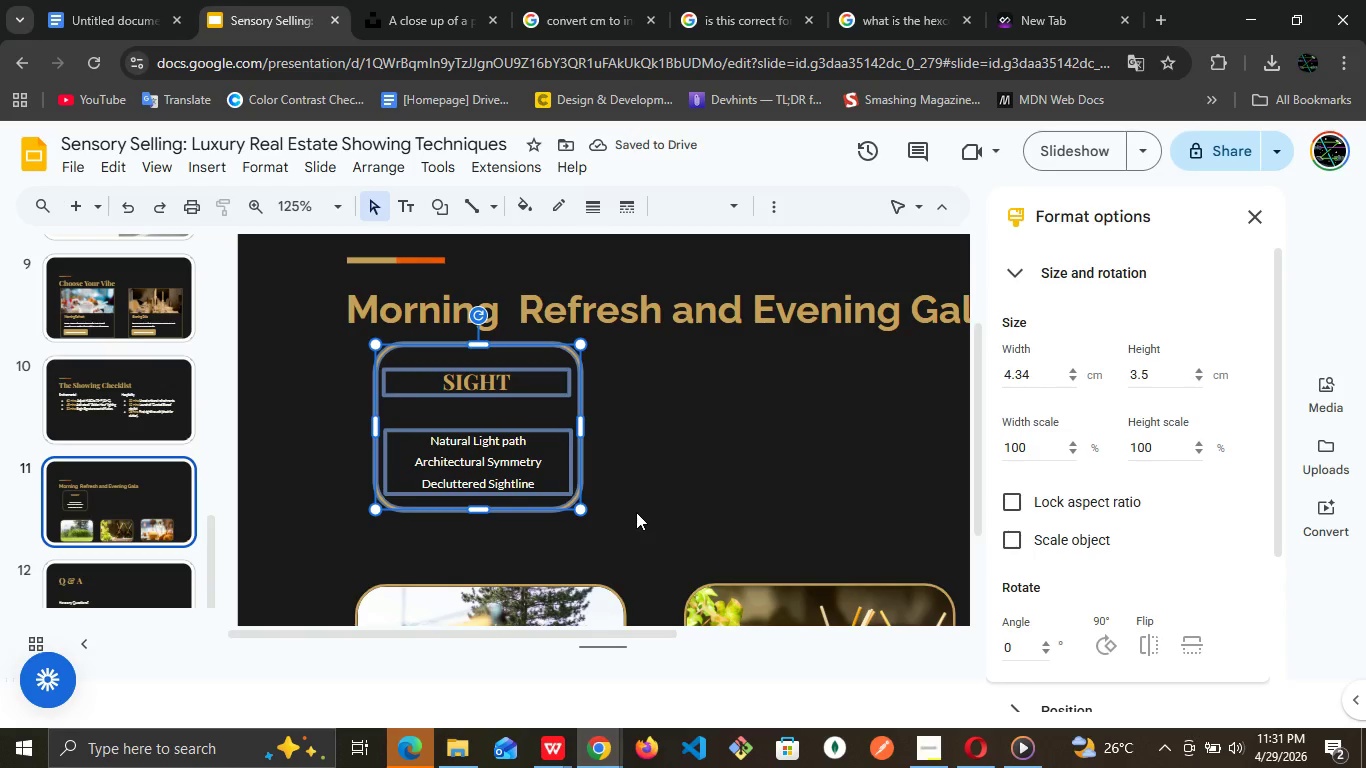 
key(ArrowDown)
 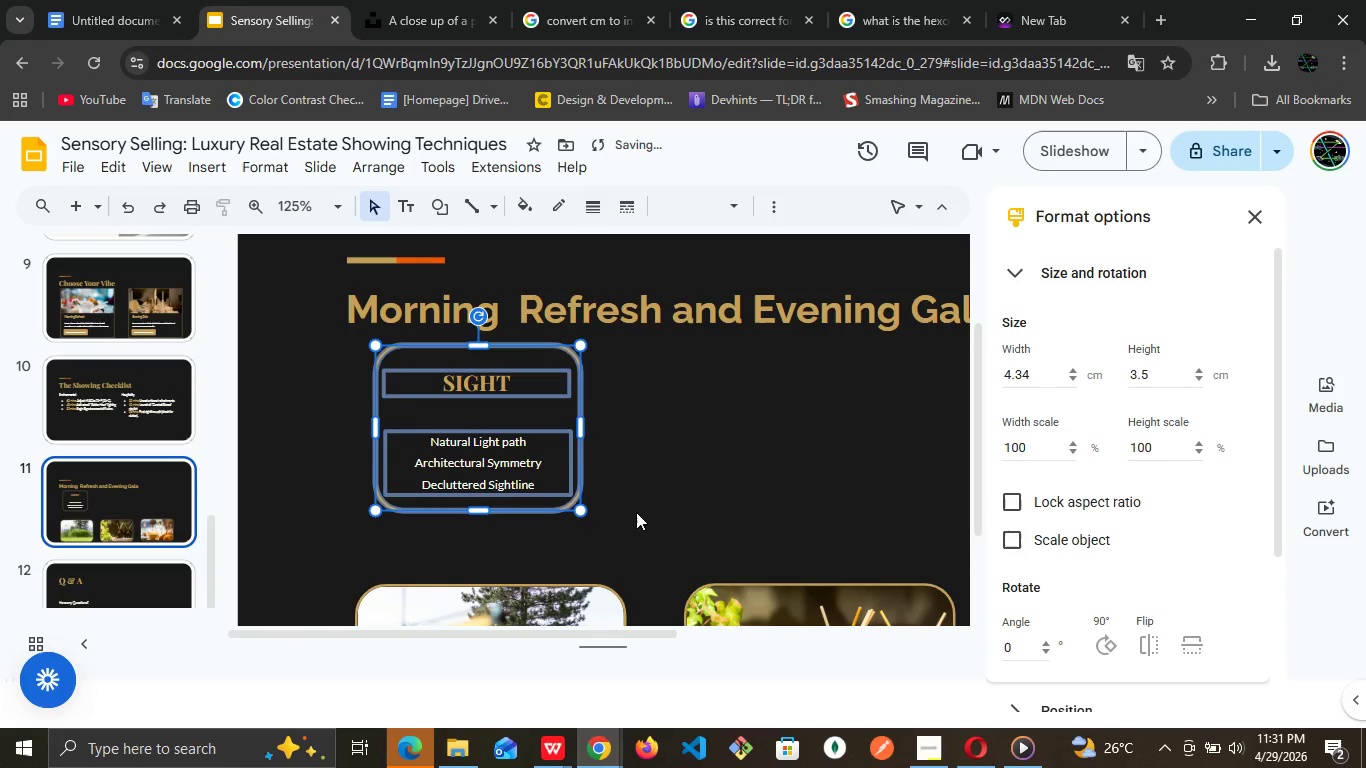 
hold_key(key=ArrowDown, duration=1.16)
 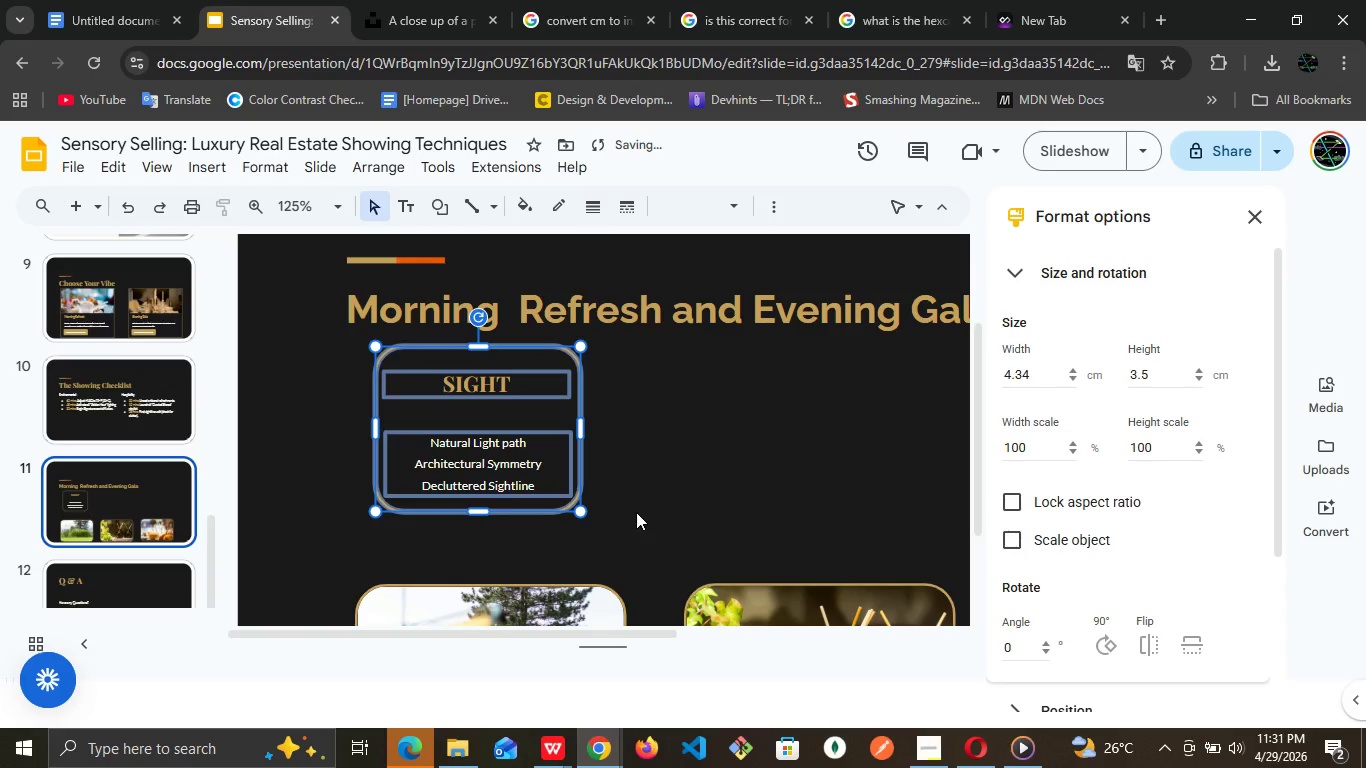 
key(ArrowDown)
 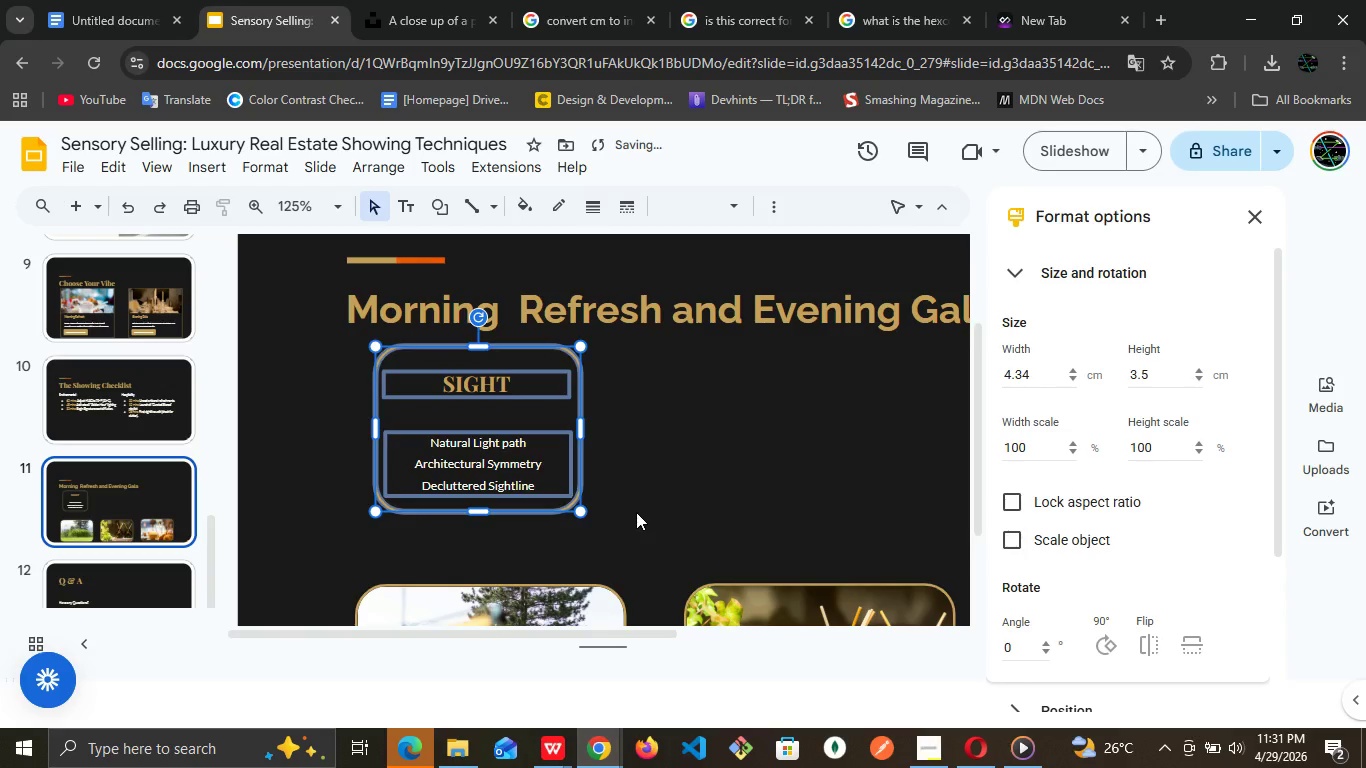 
key(ArrowDown)
 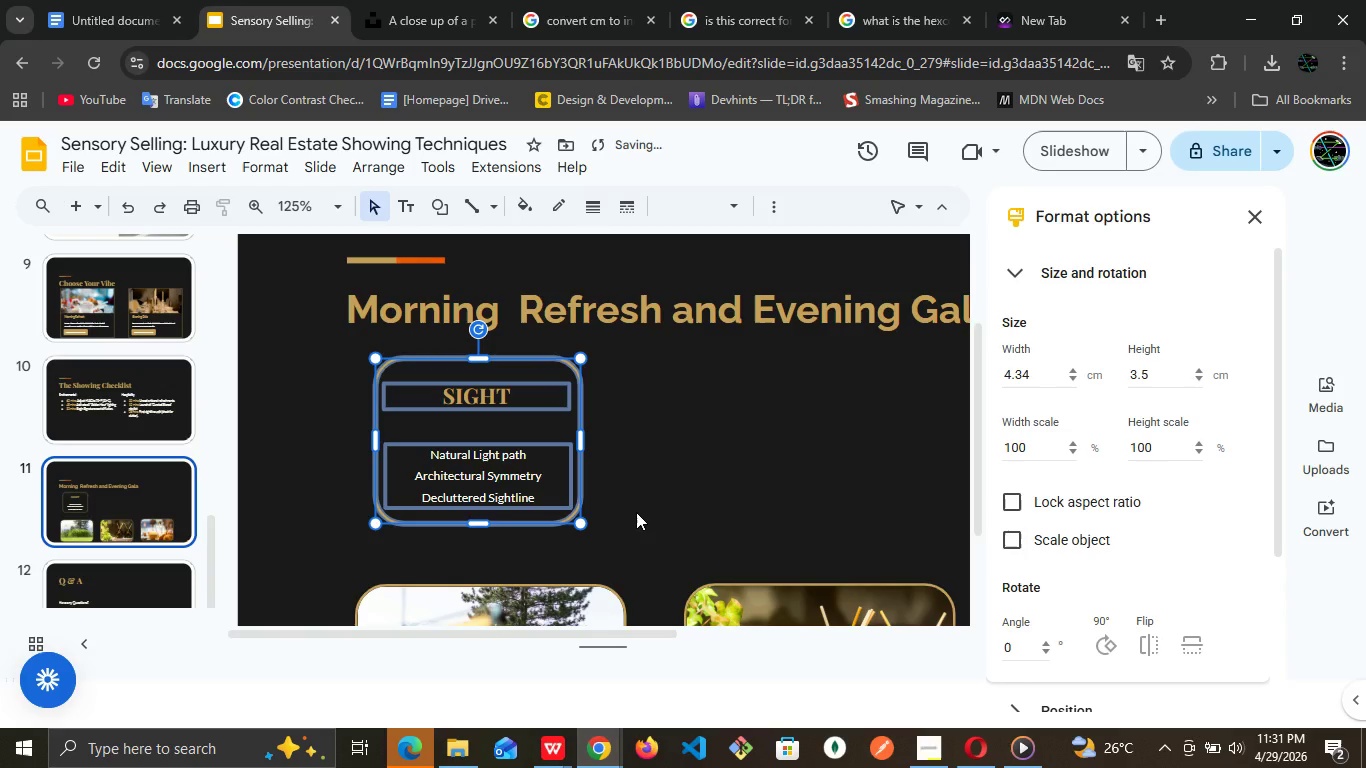 
key(ArrowDown)
 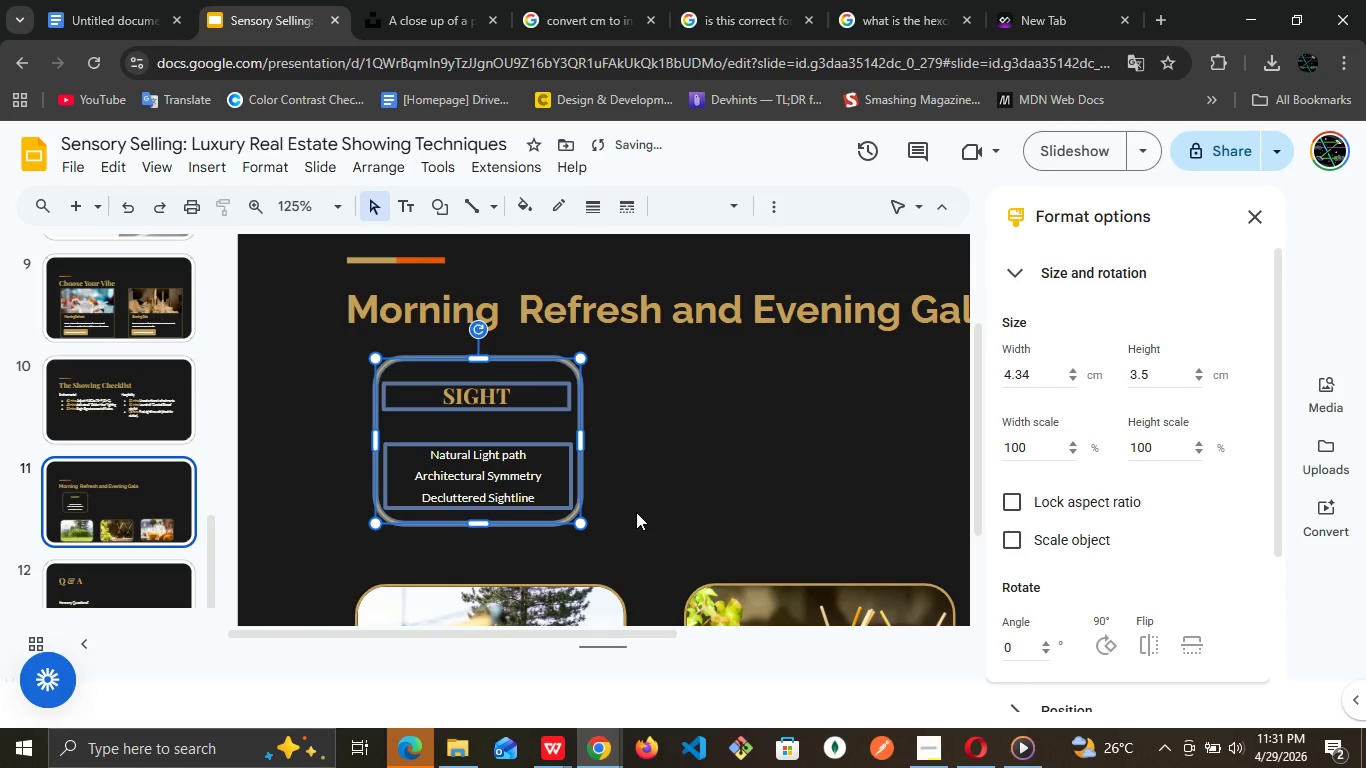 
key(ArrowDown)
 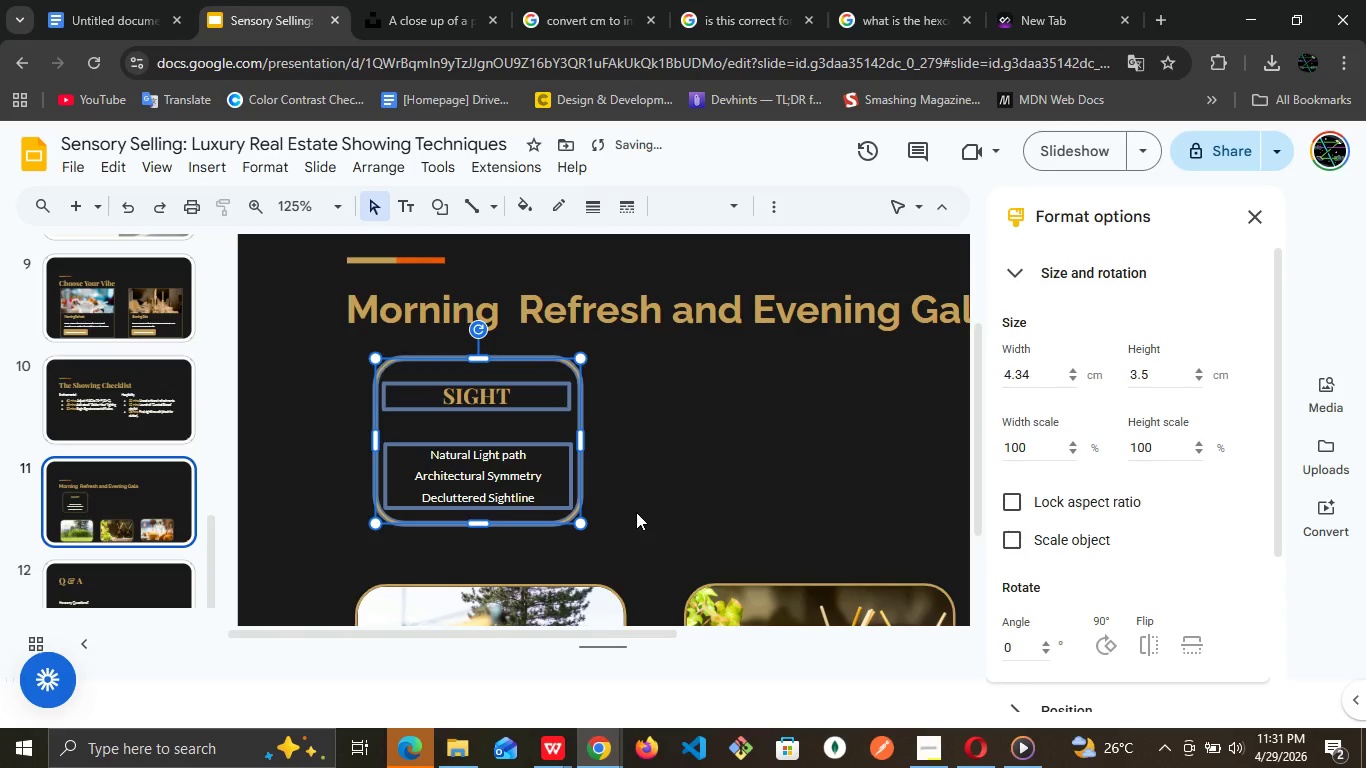 
key(ArrowDown)
 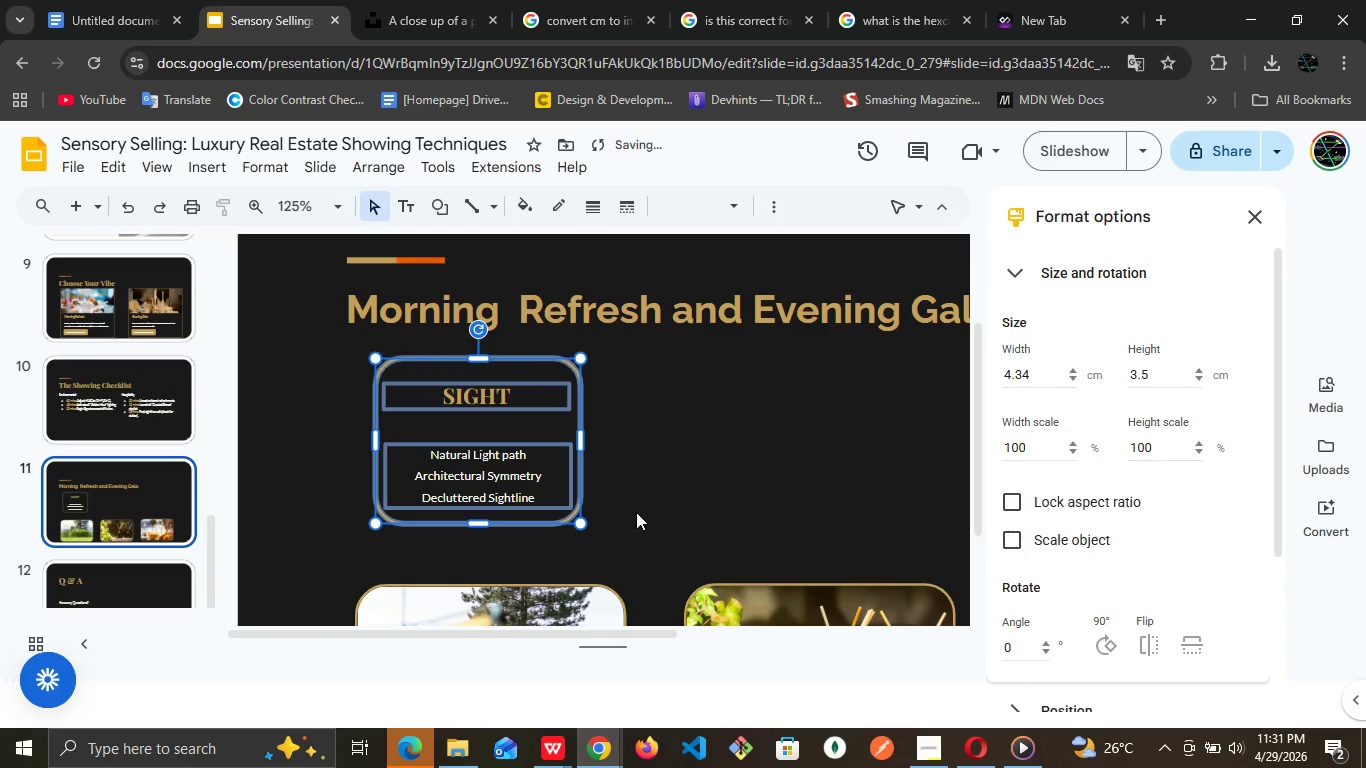 
key(ArrowDown)
 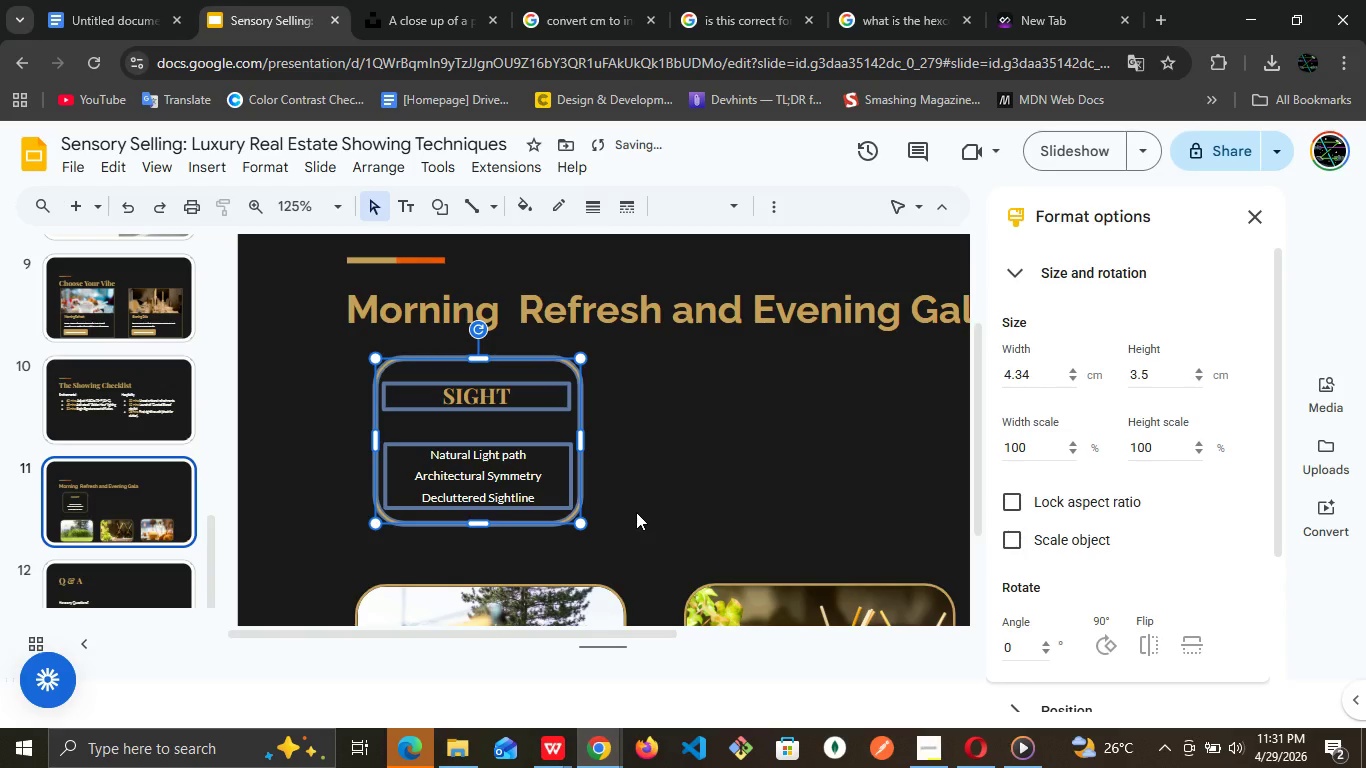 
key(ArrowDown)
 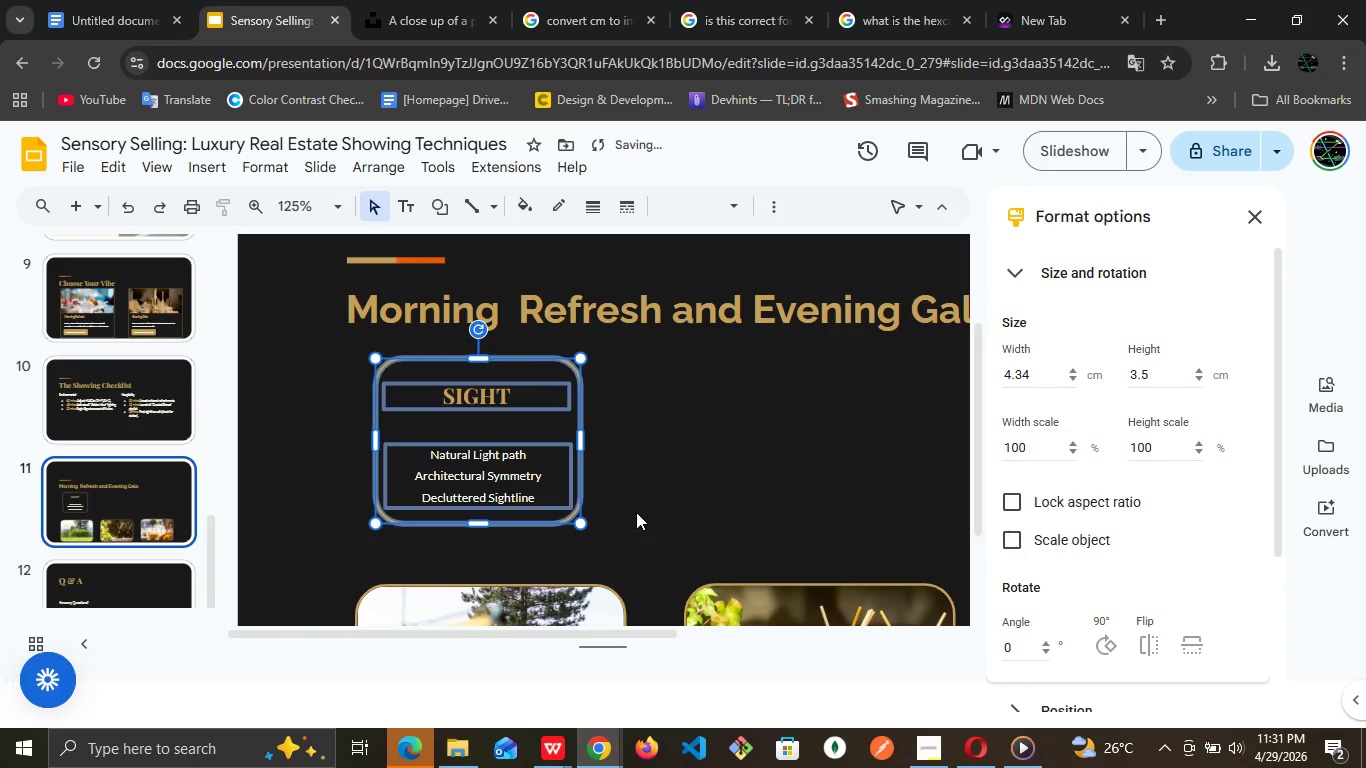 
key(ArrowDown)
 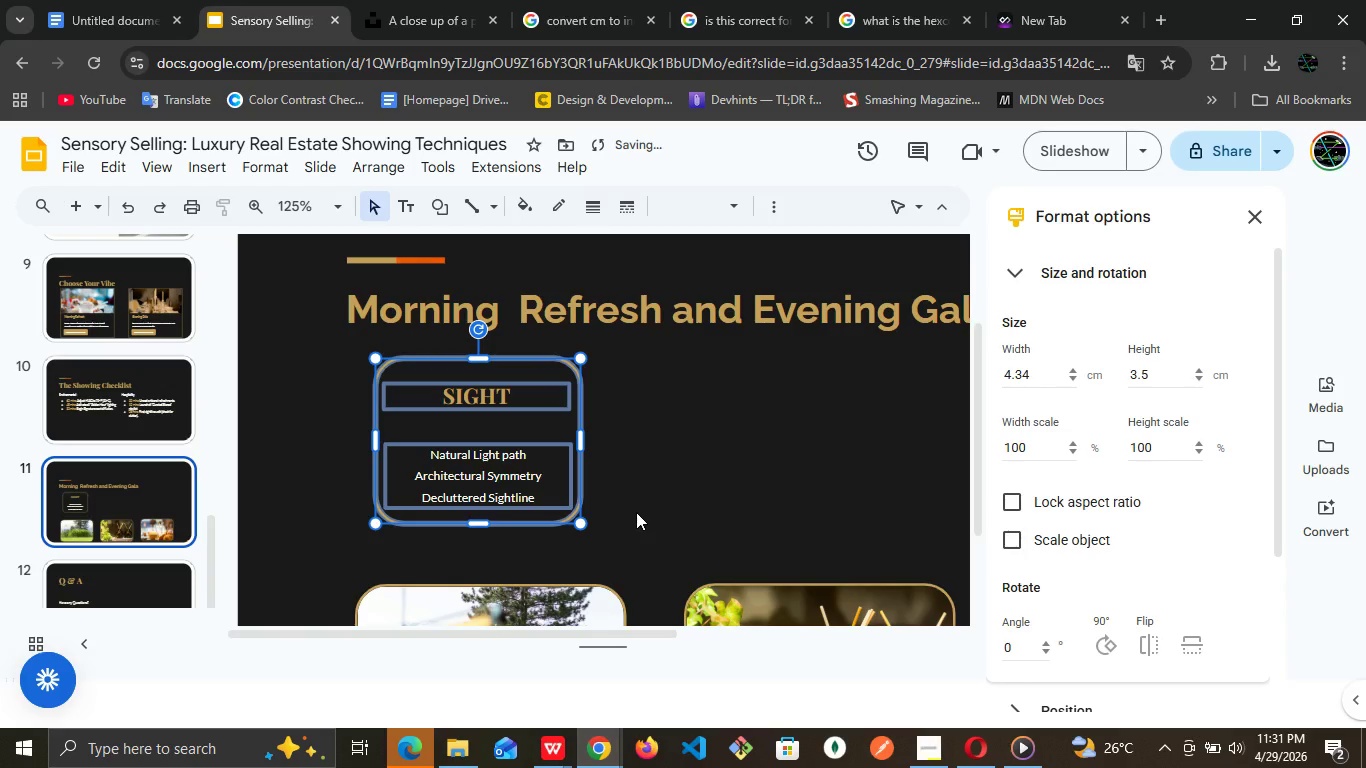 
key(ArrowDown)
 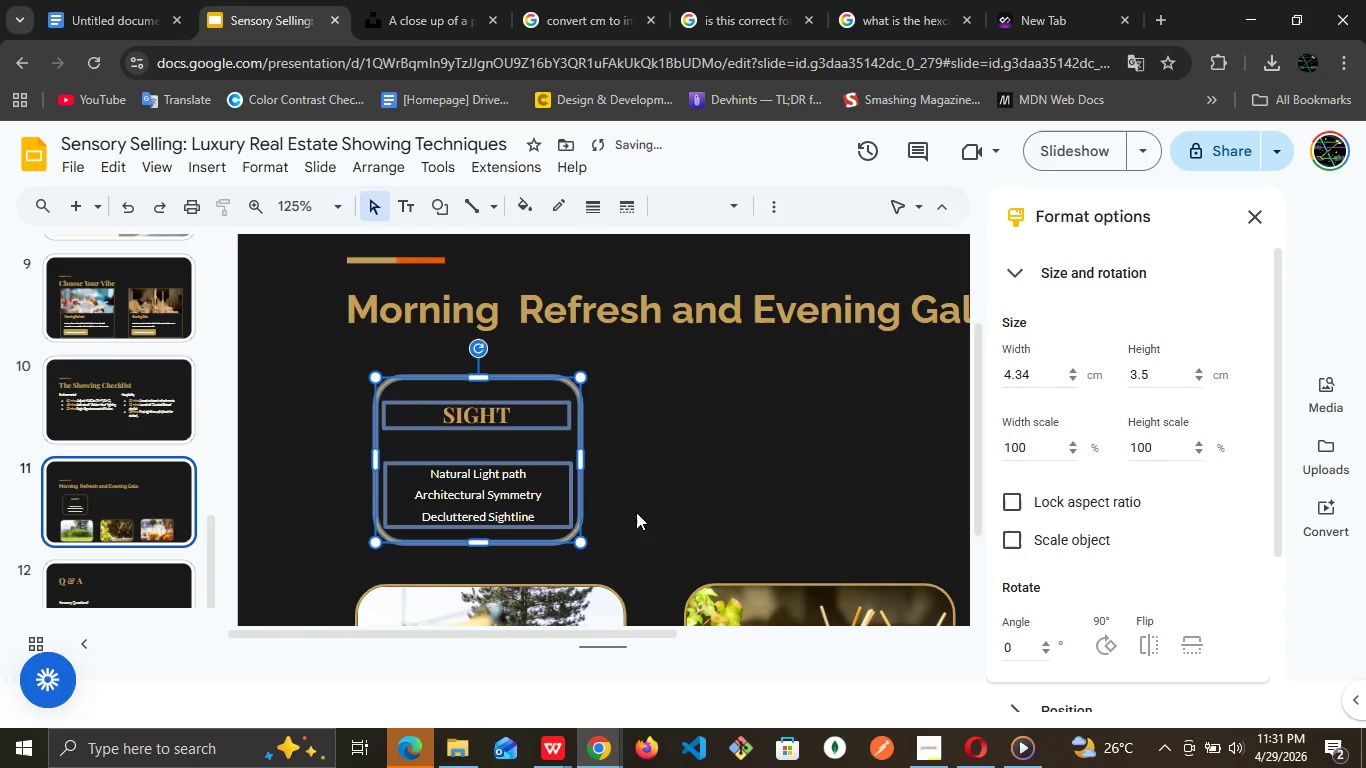 
key(ArrowDown)
 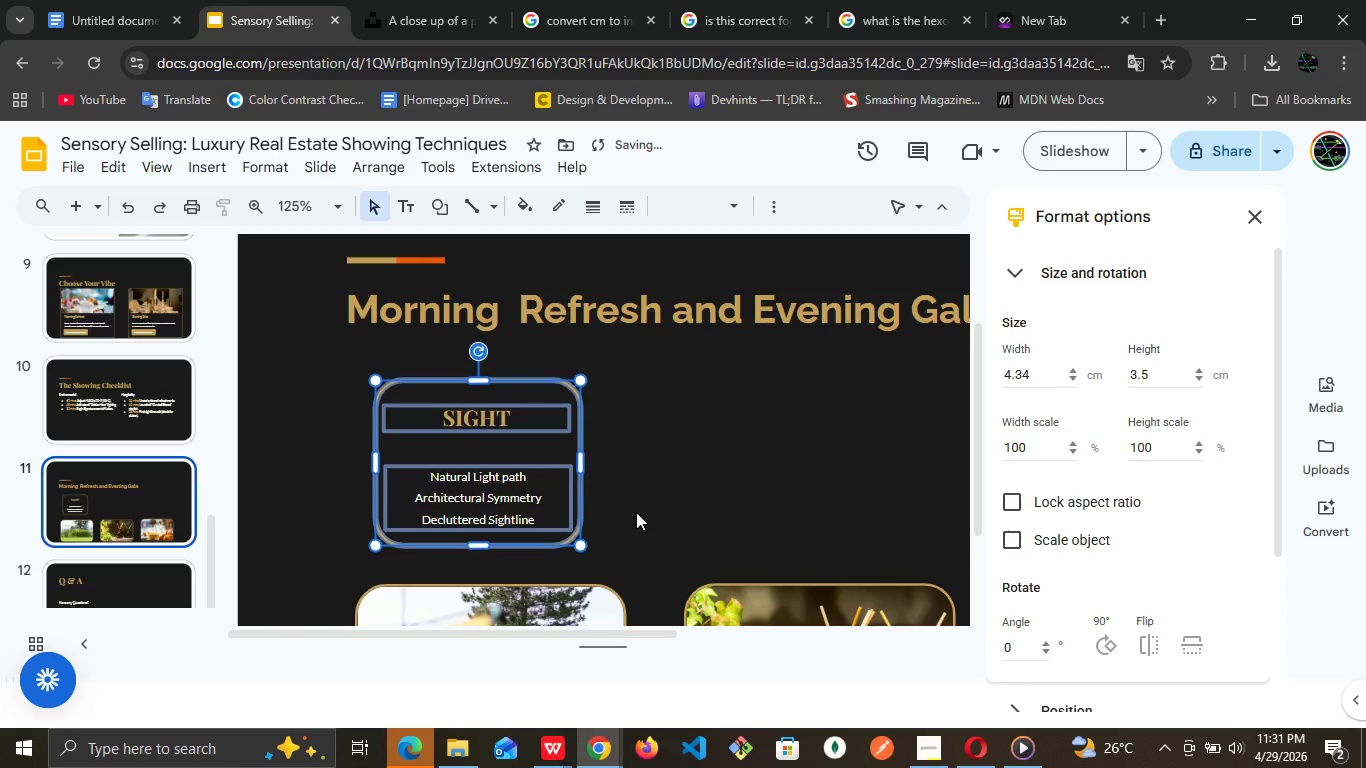 
key(ArrowDown)
 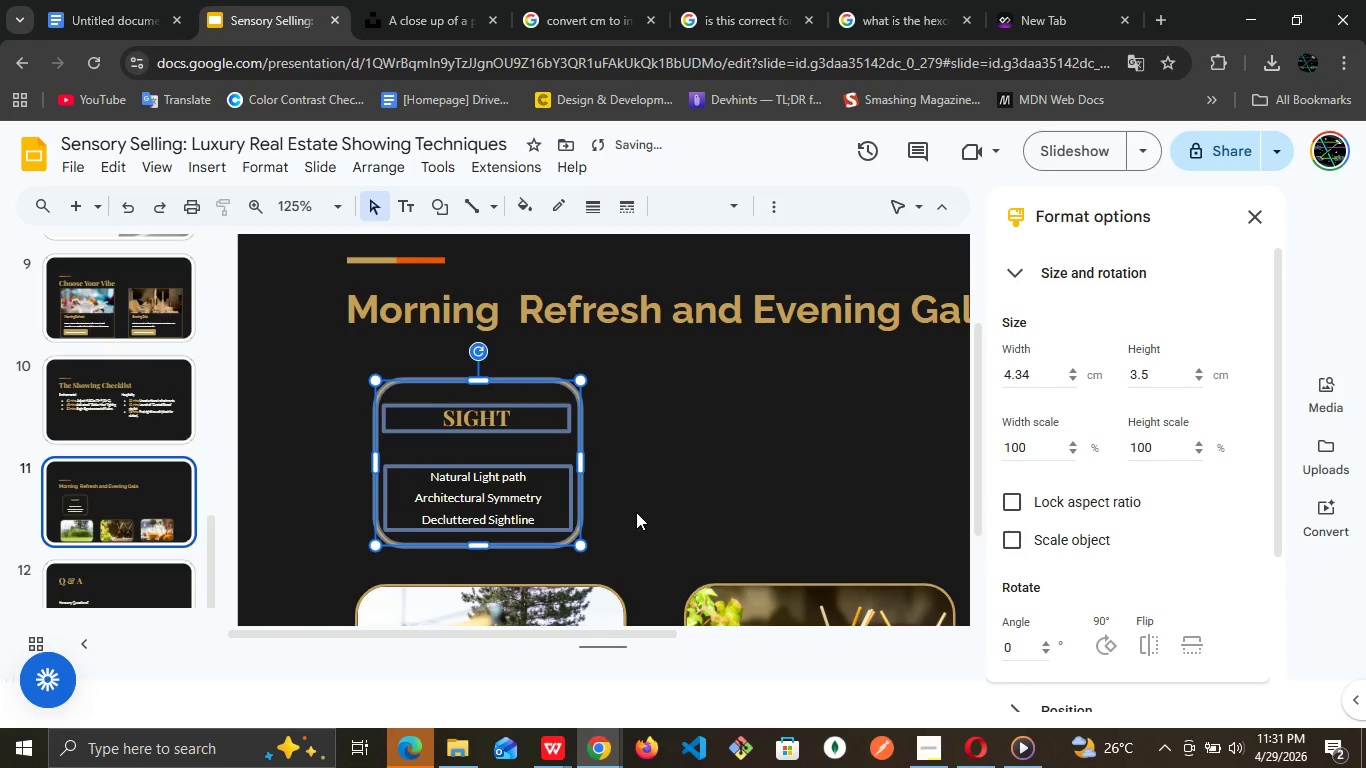 
key(ArrowDown)
 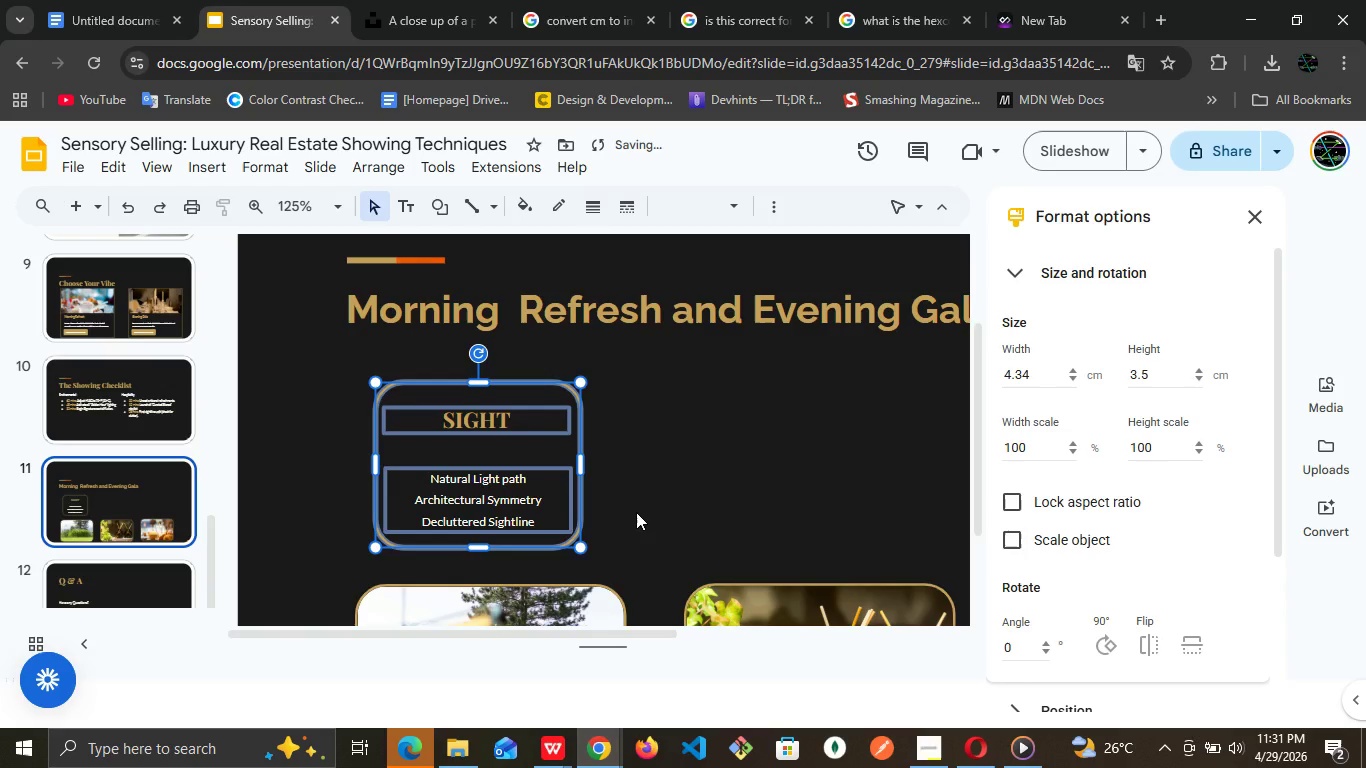 
key(ArrowDown)
 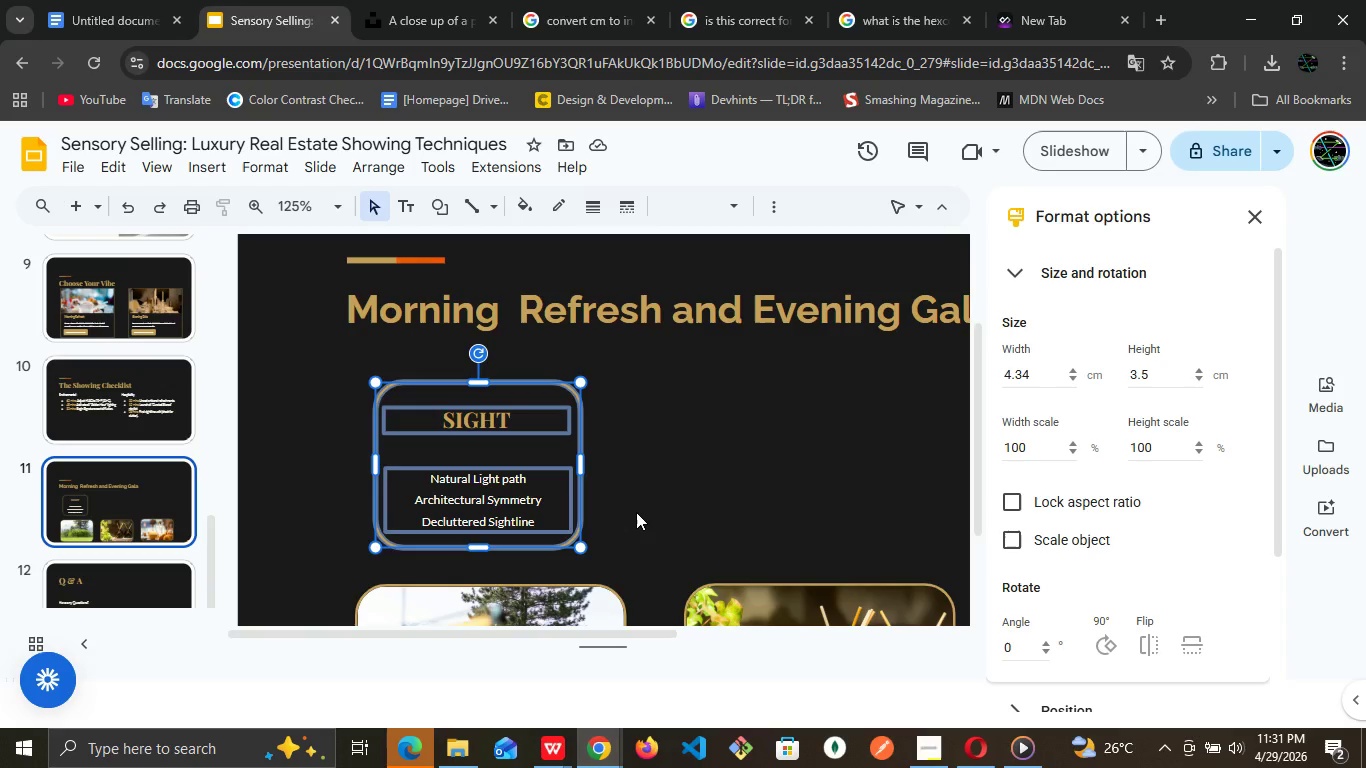 
wait(21.16)
 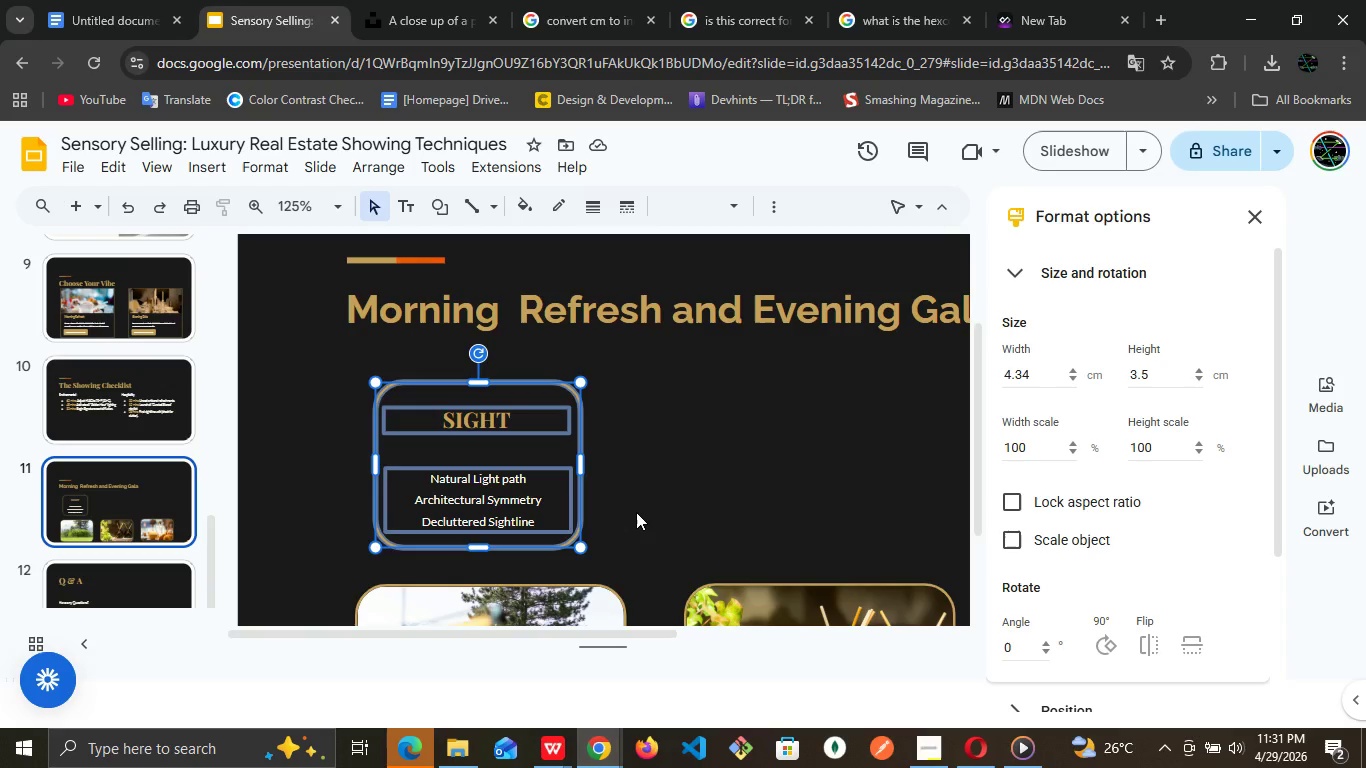 
left_click([523, 429])
 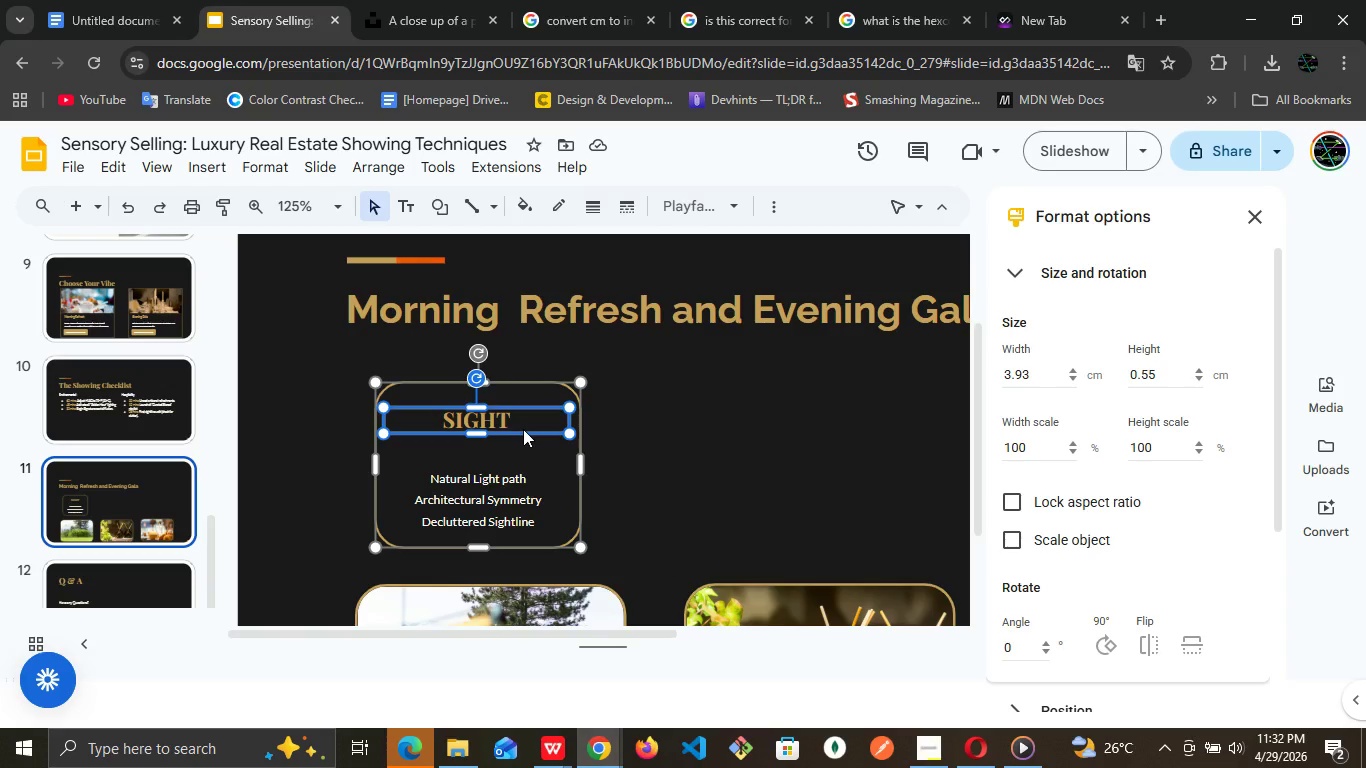 
key(ArrowDown)
 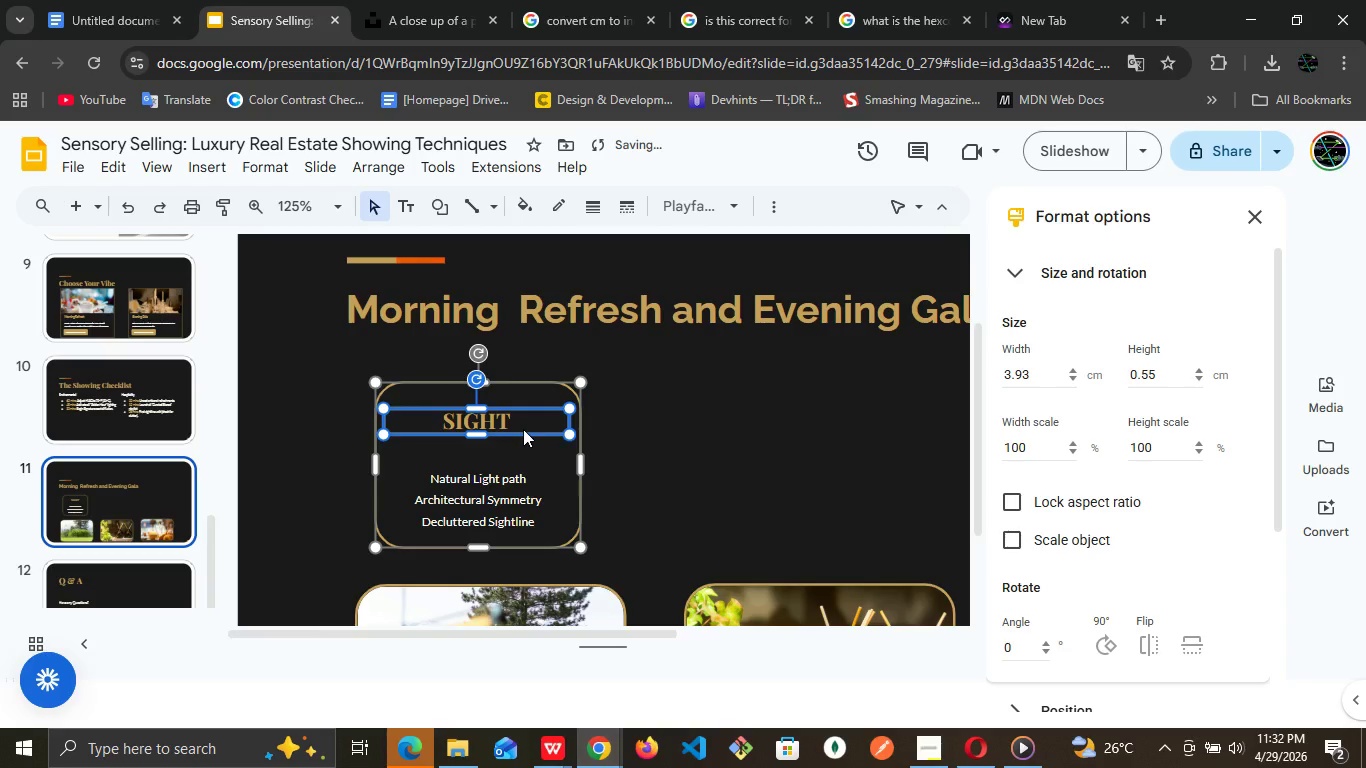 
key(ArrowDown)
 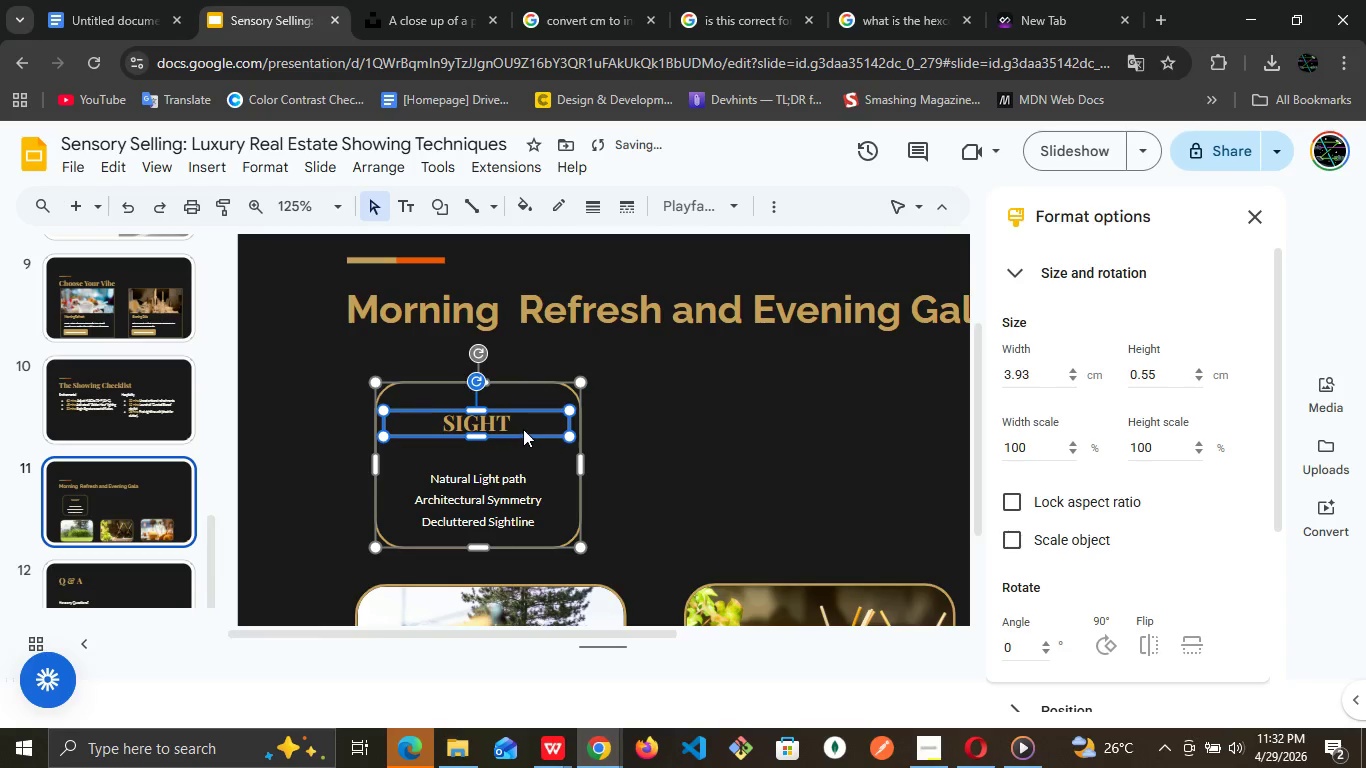 
hold_key(key=ArrowDown, duration=0.62)
 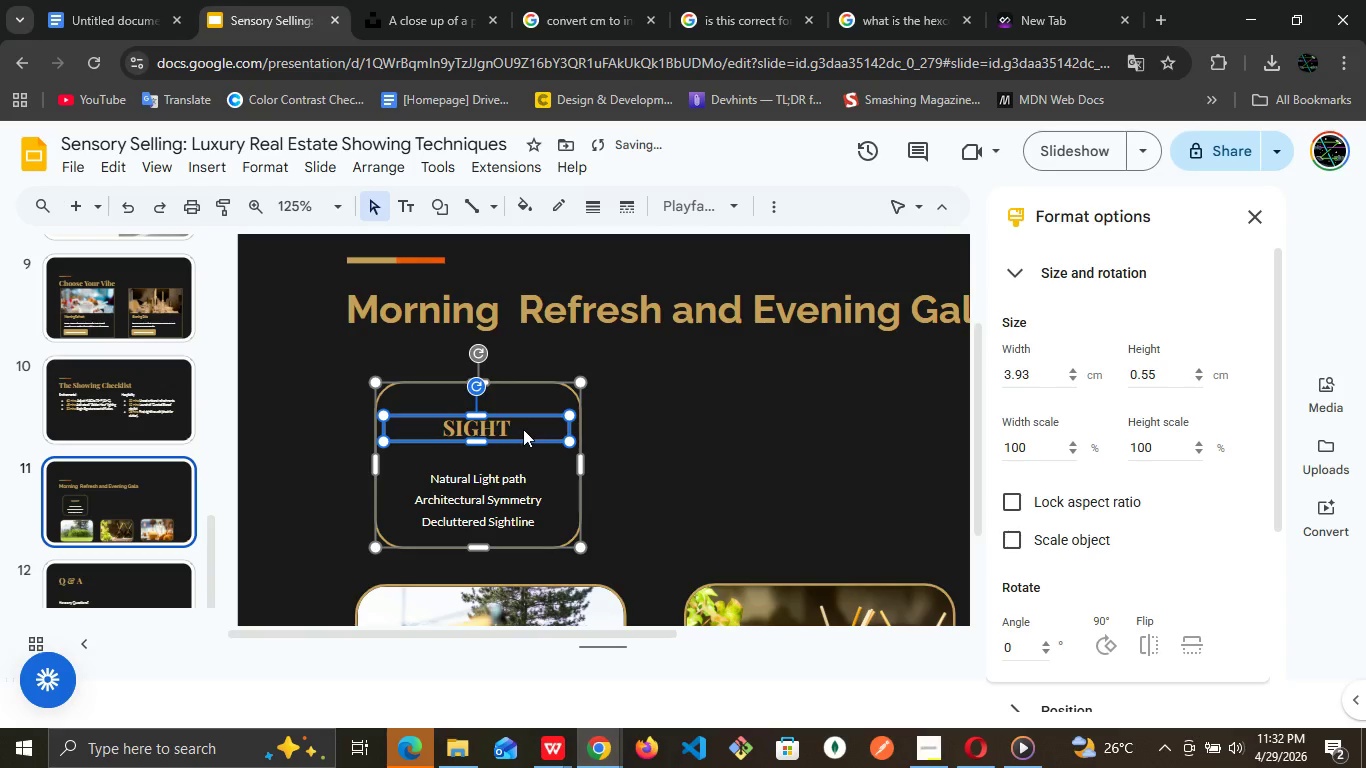 
key(ArrowUp)
 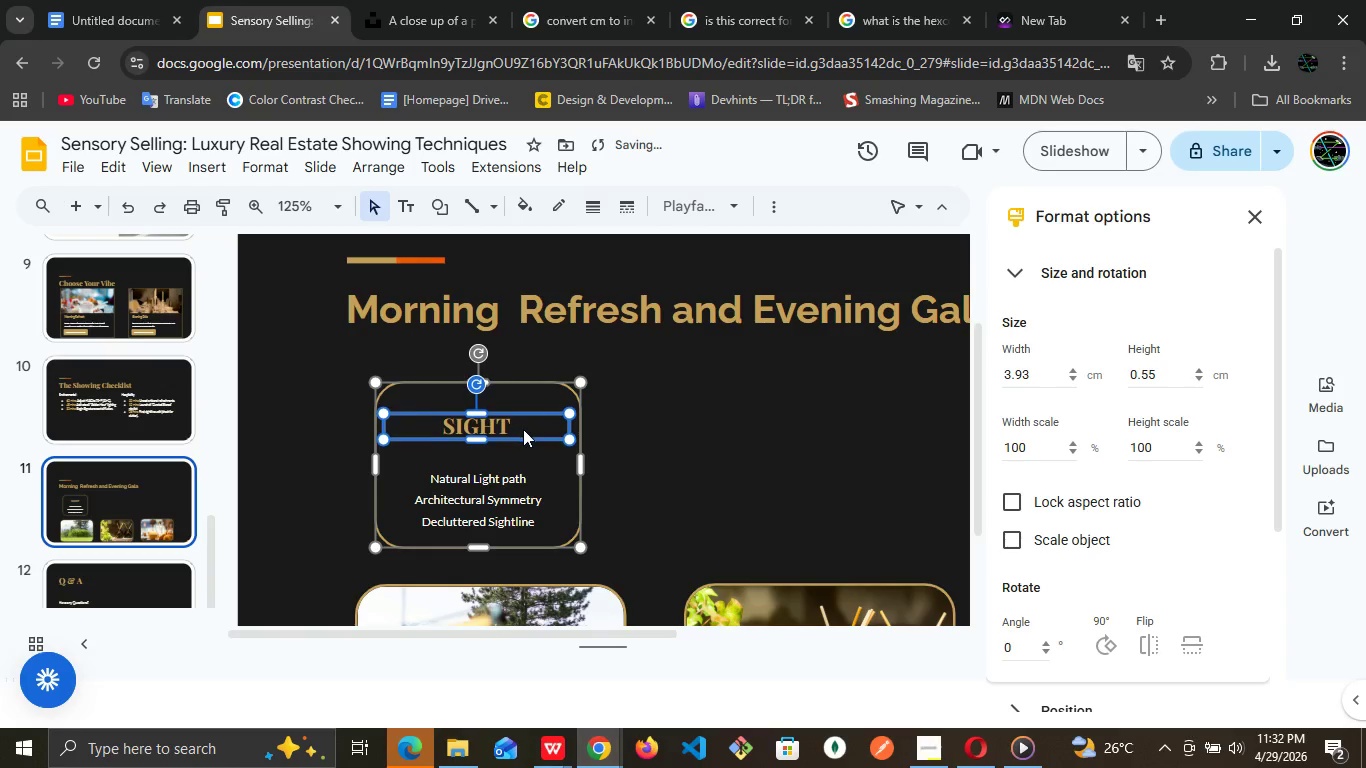 
key(ArrowUp)
 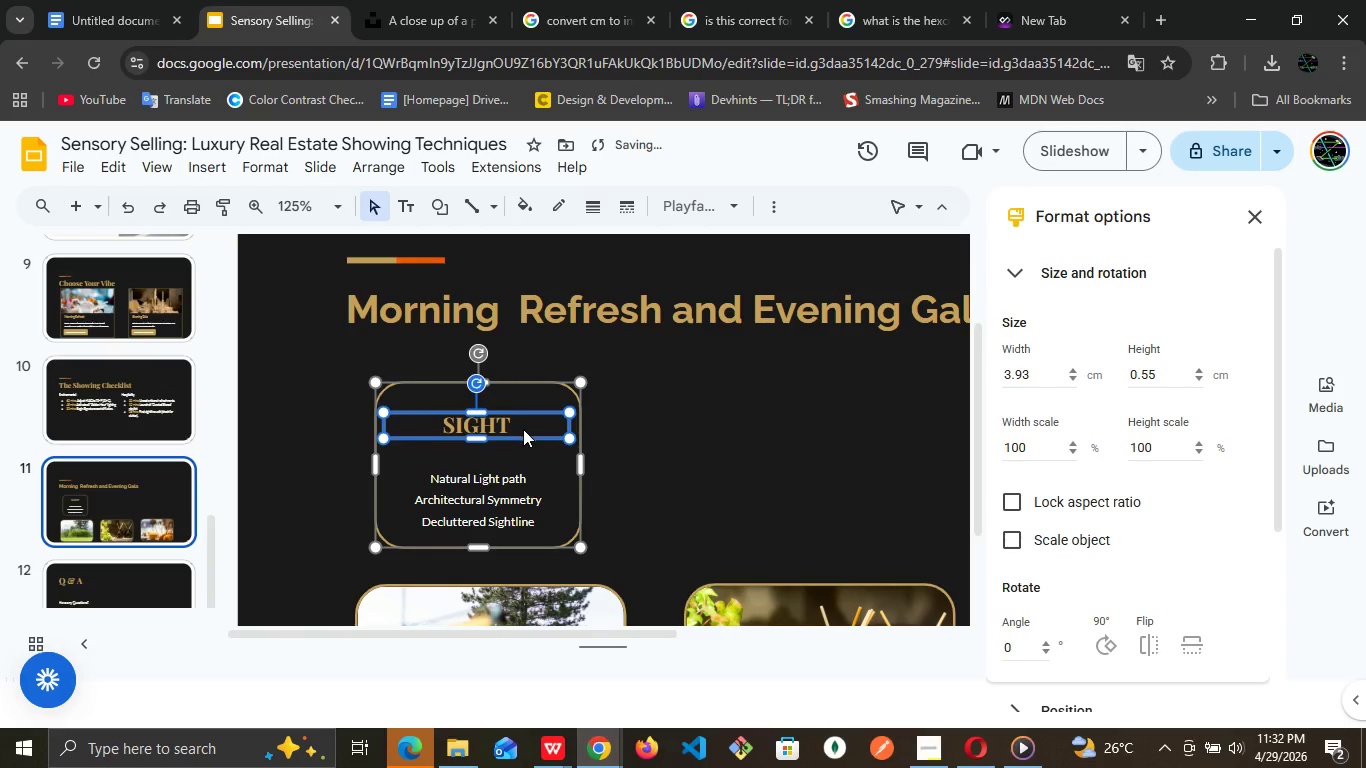 
key(ArrowUp)
 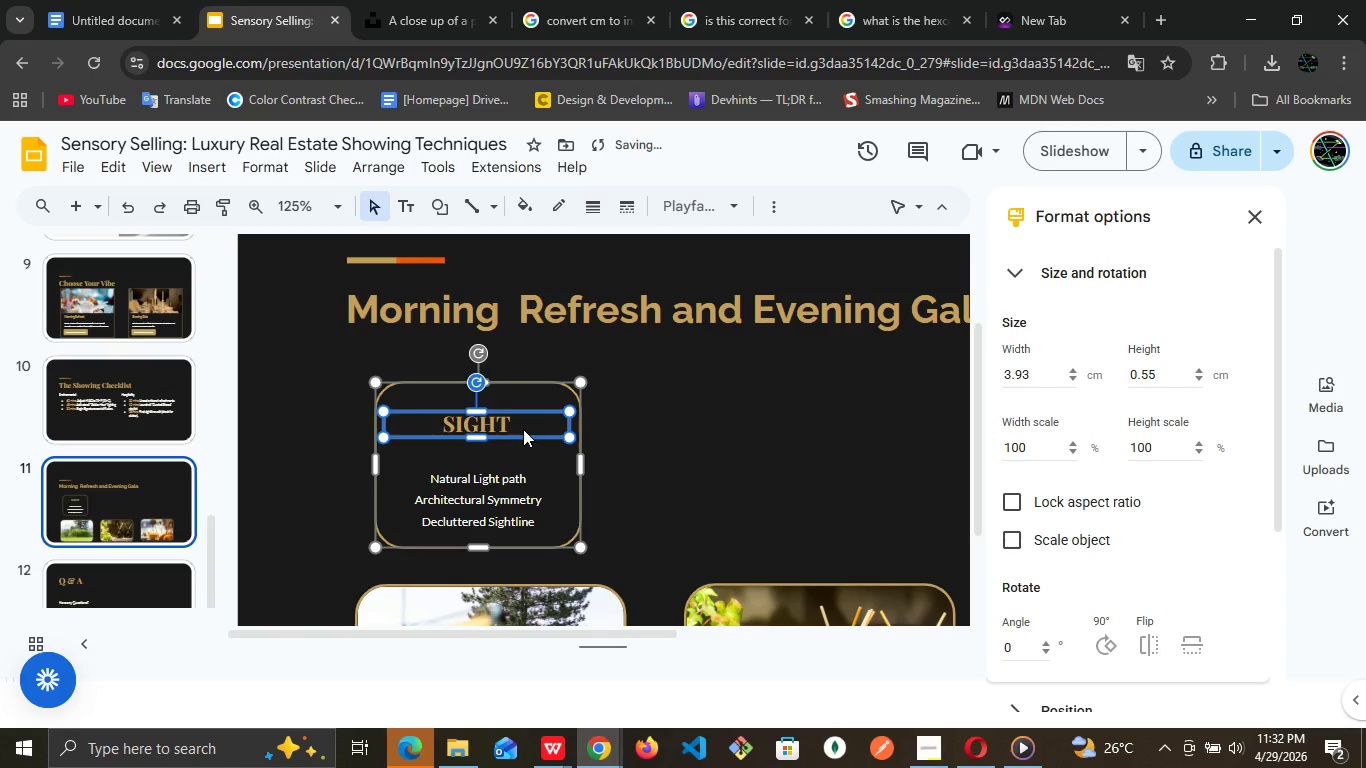 
key(ArrowUp)
 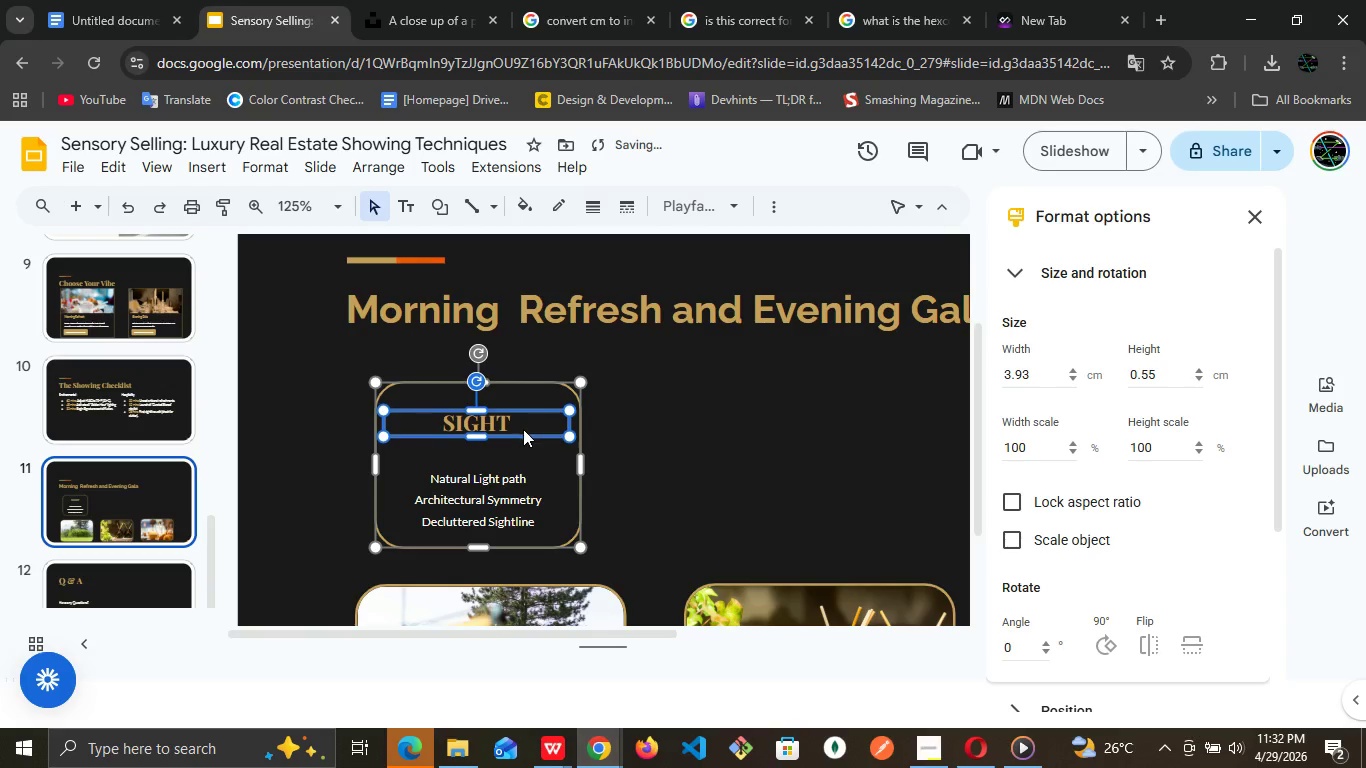 
key(ArrowUp)
 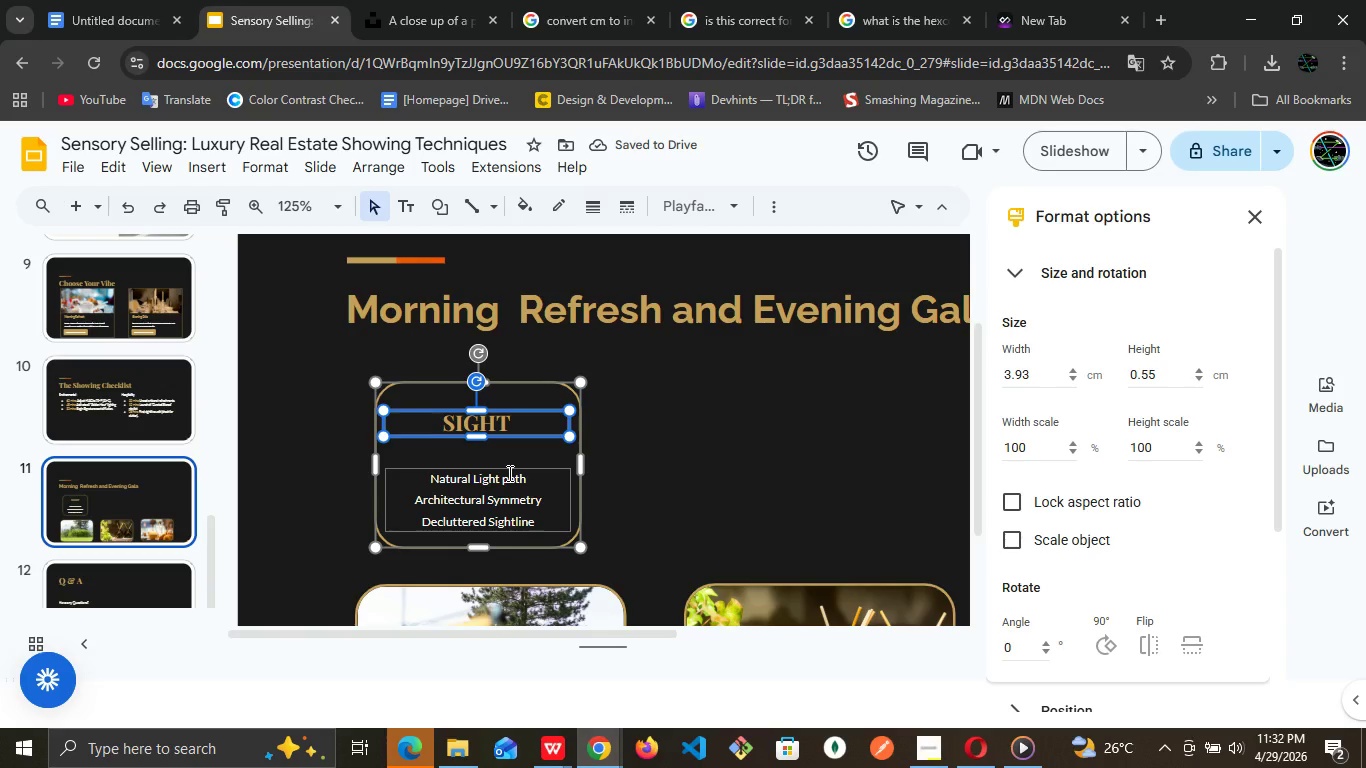 
wait(5.03)
 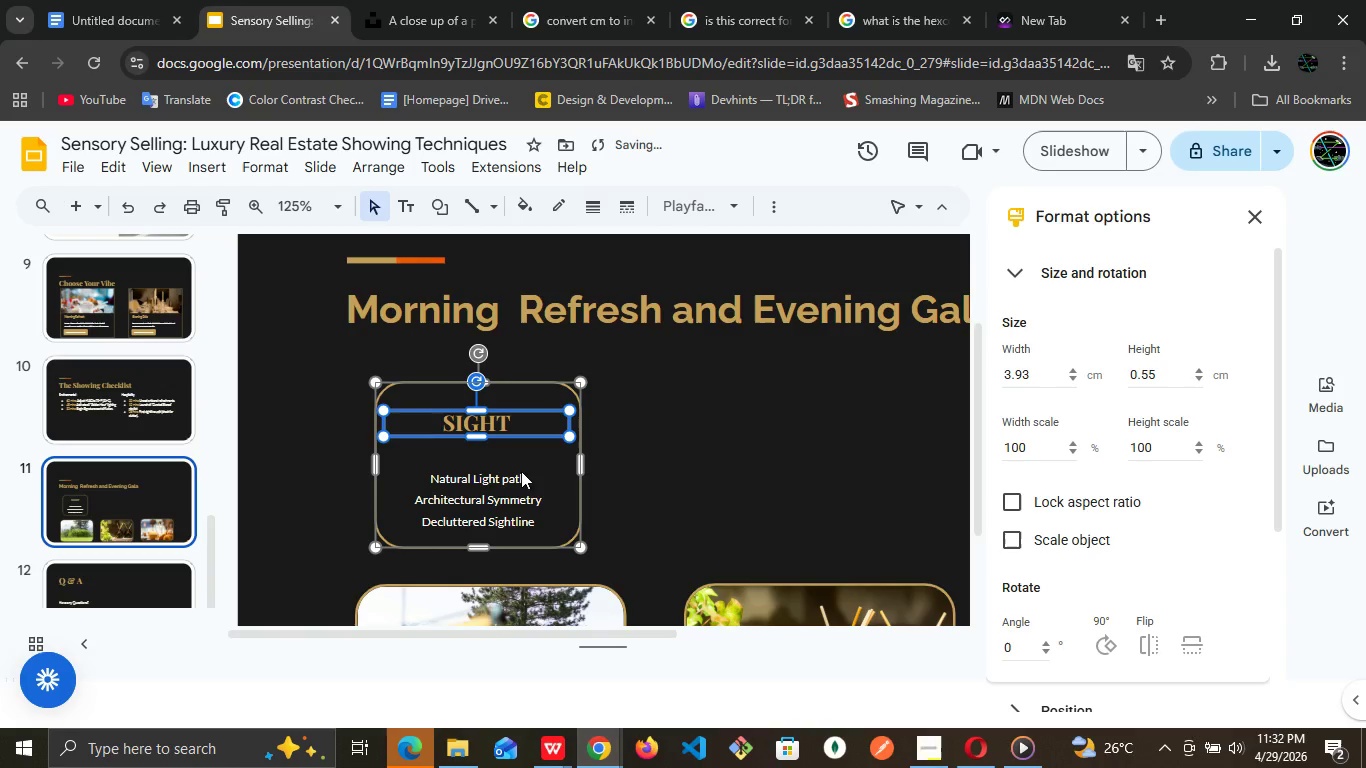 
left_click([506, 465])
 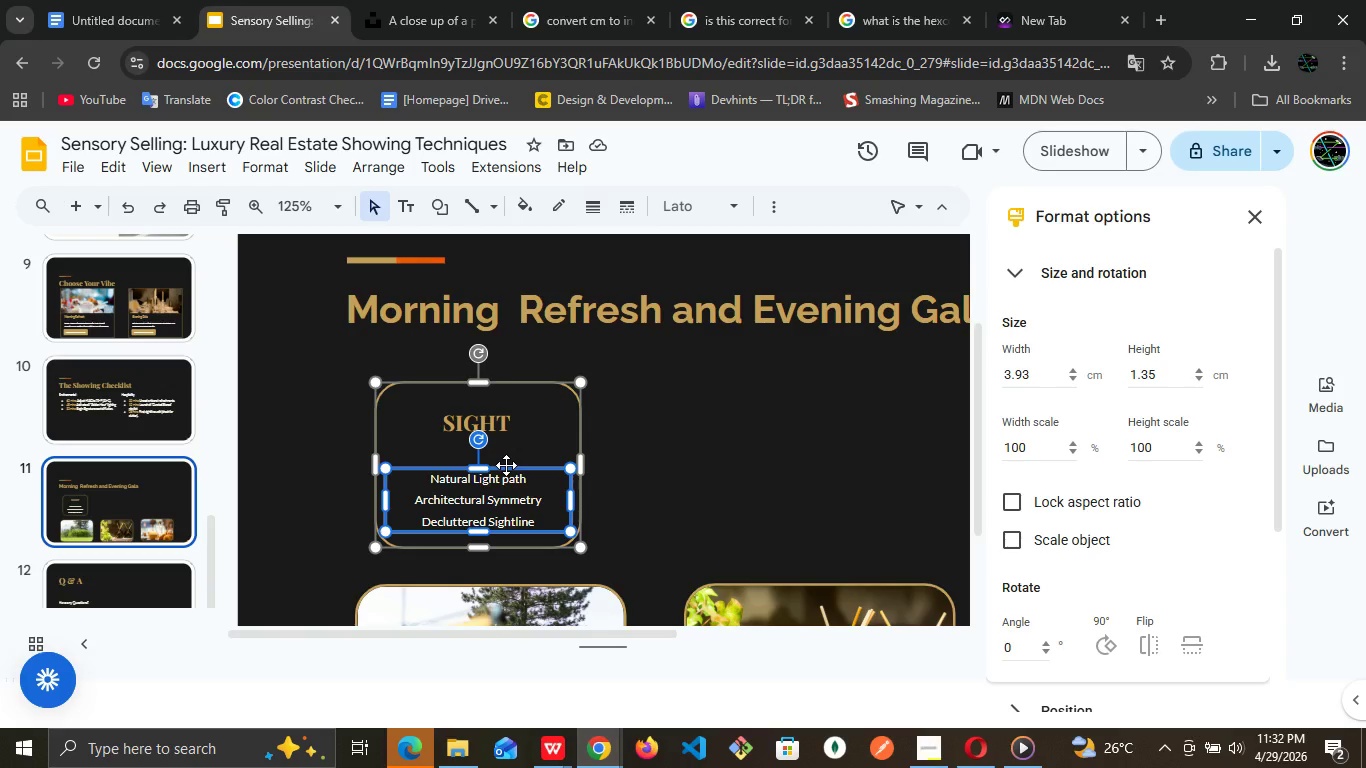 
key(ArrowUp)
 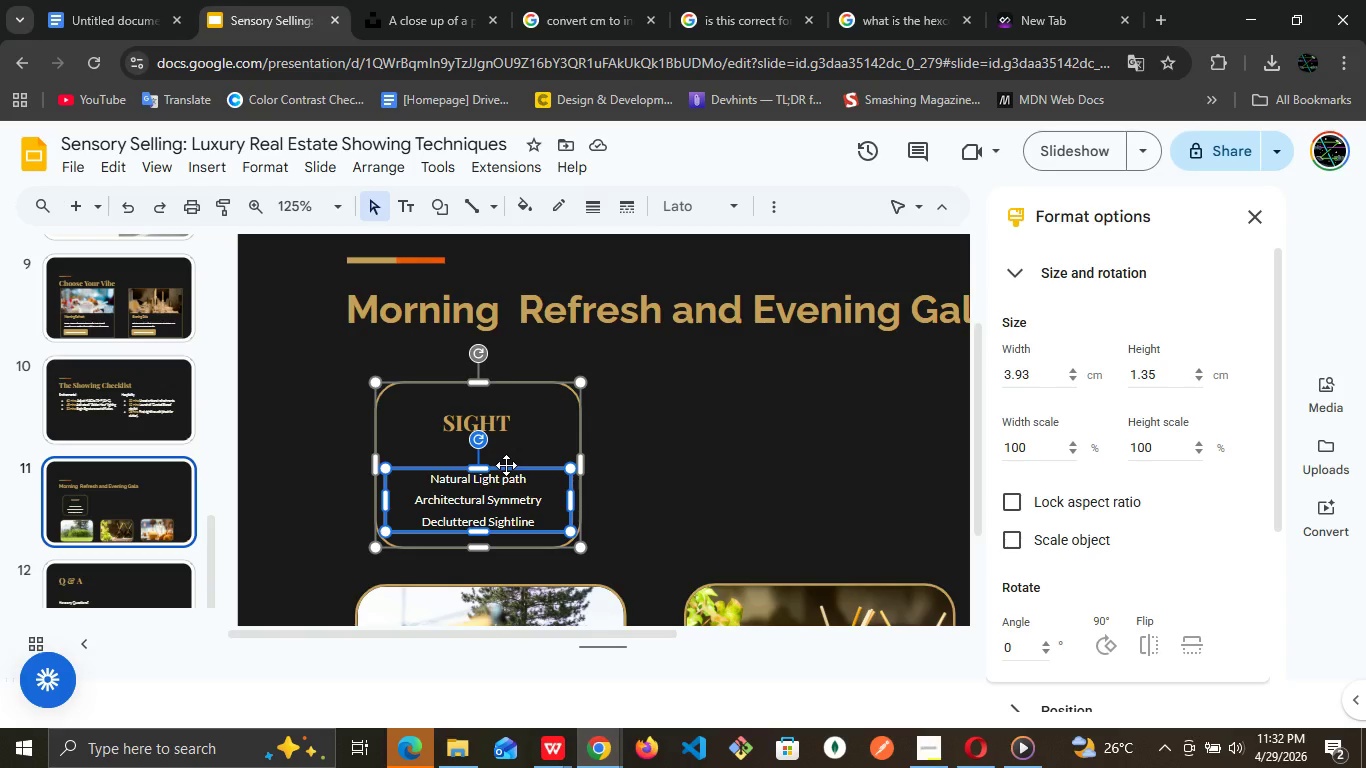 
key(ArrowUp)
 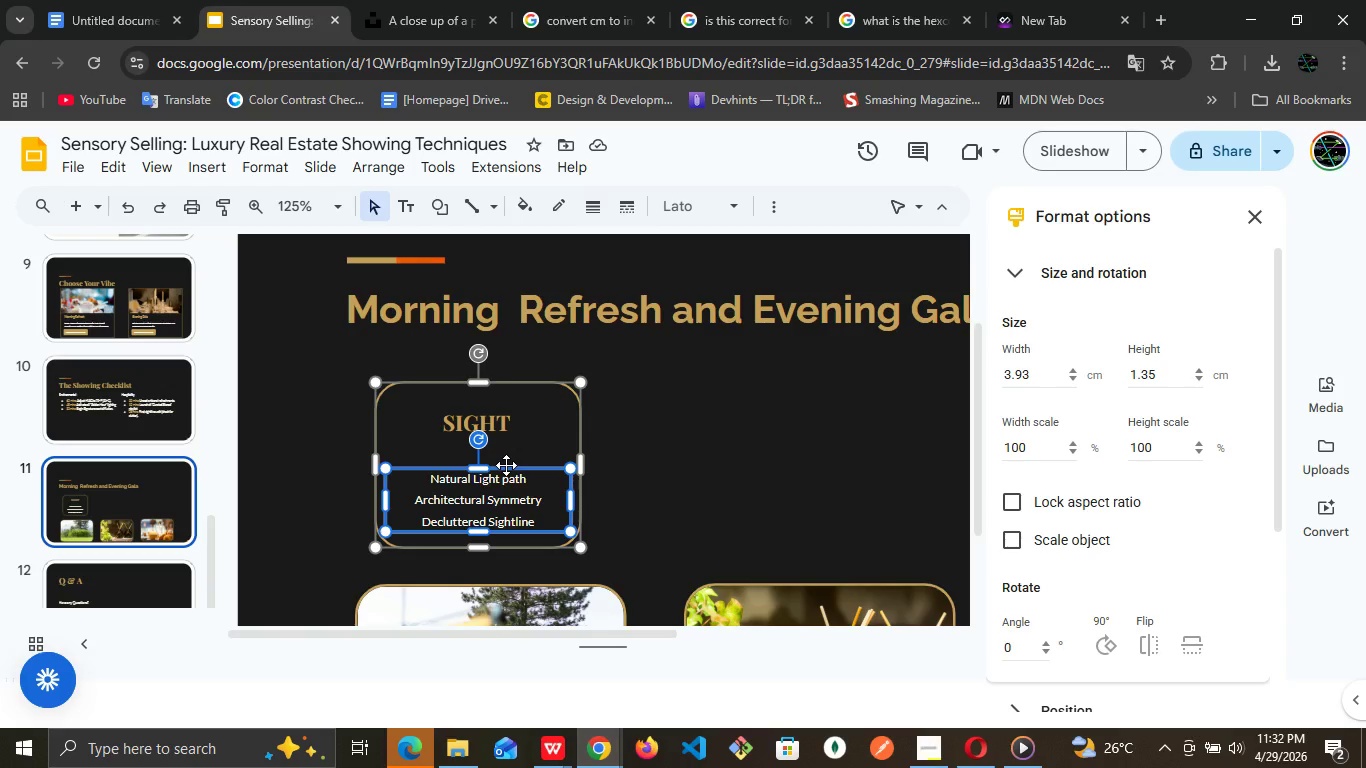 
key(ArrowUp)
 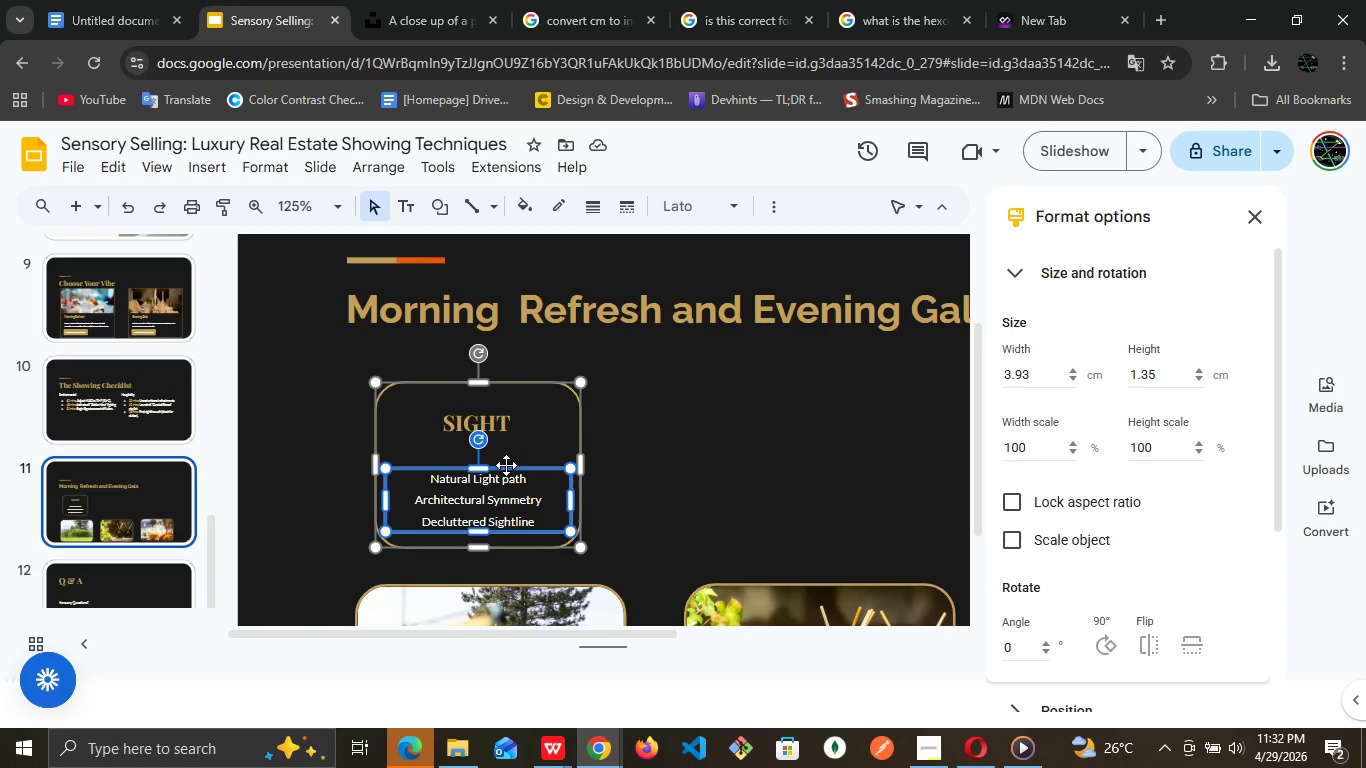 
key(ArrowUp)
 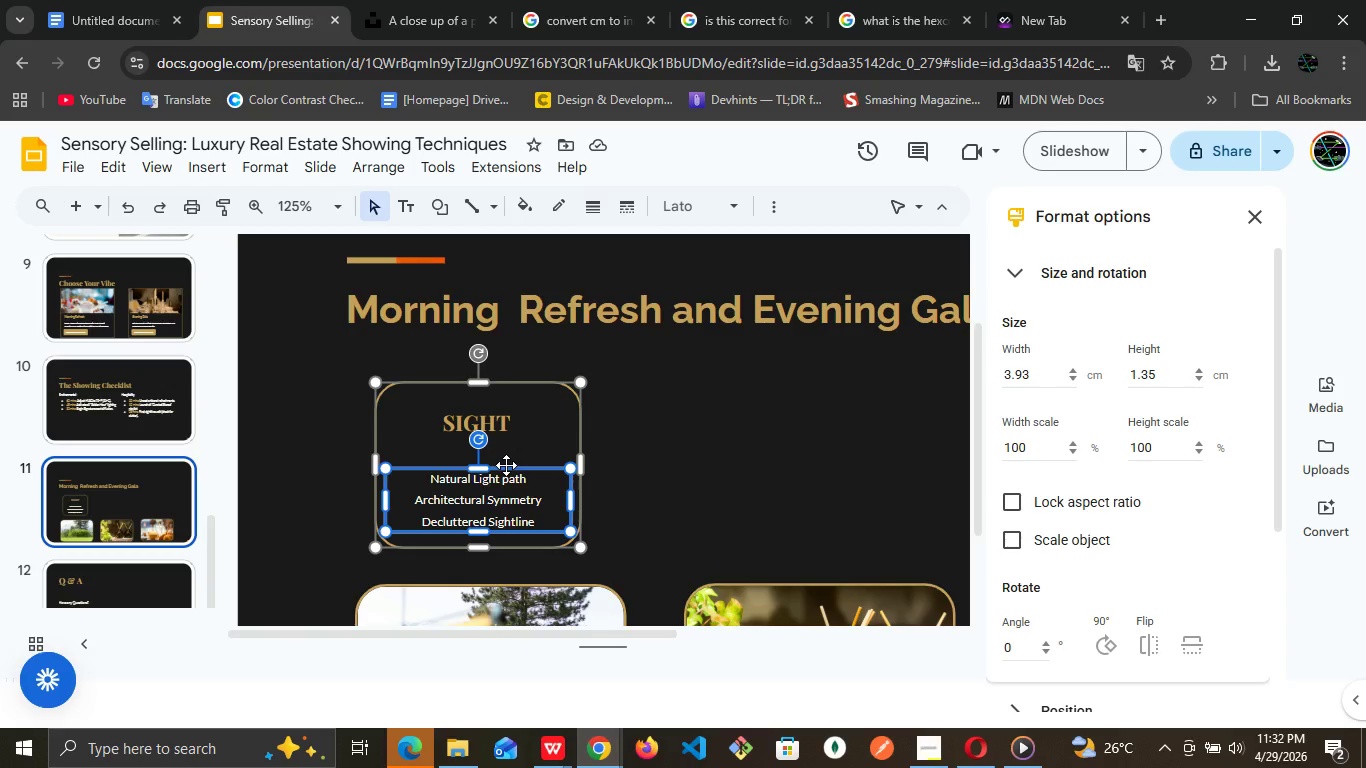 
key(ArrowUp)
 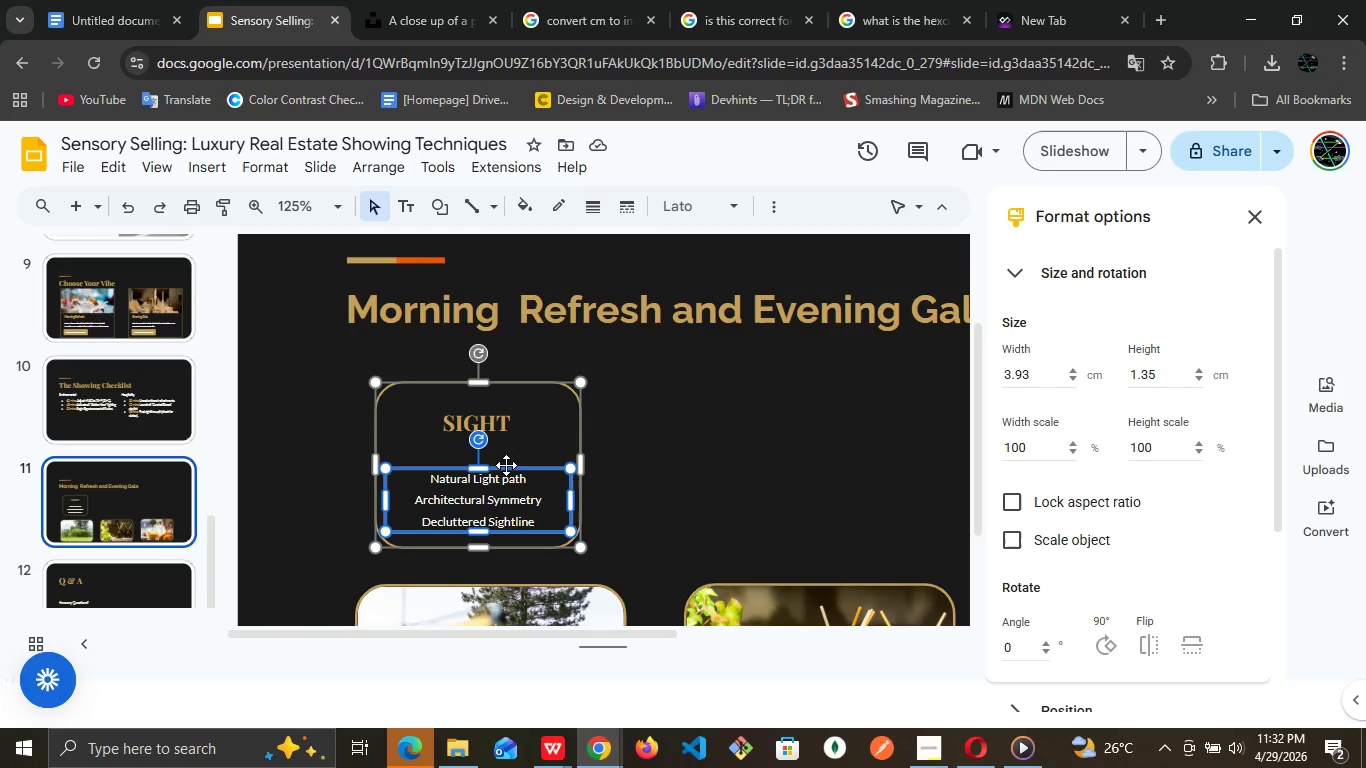 
hold_key(key=ArrowUp, duration=0.59)
 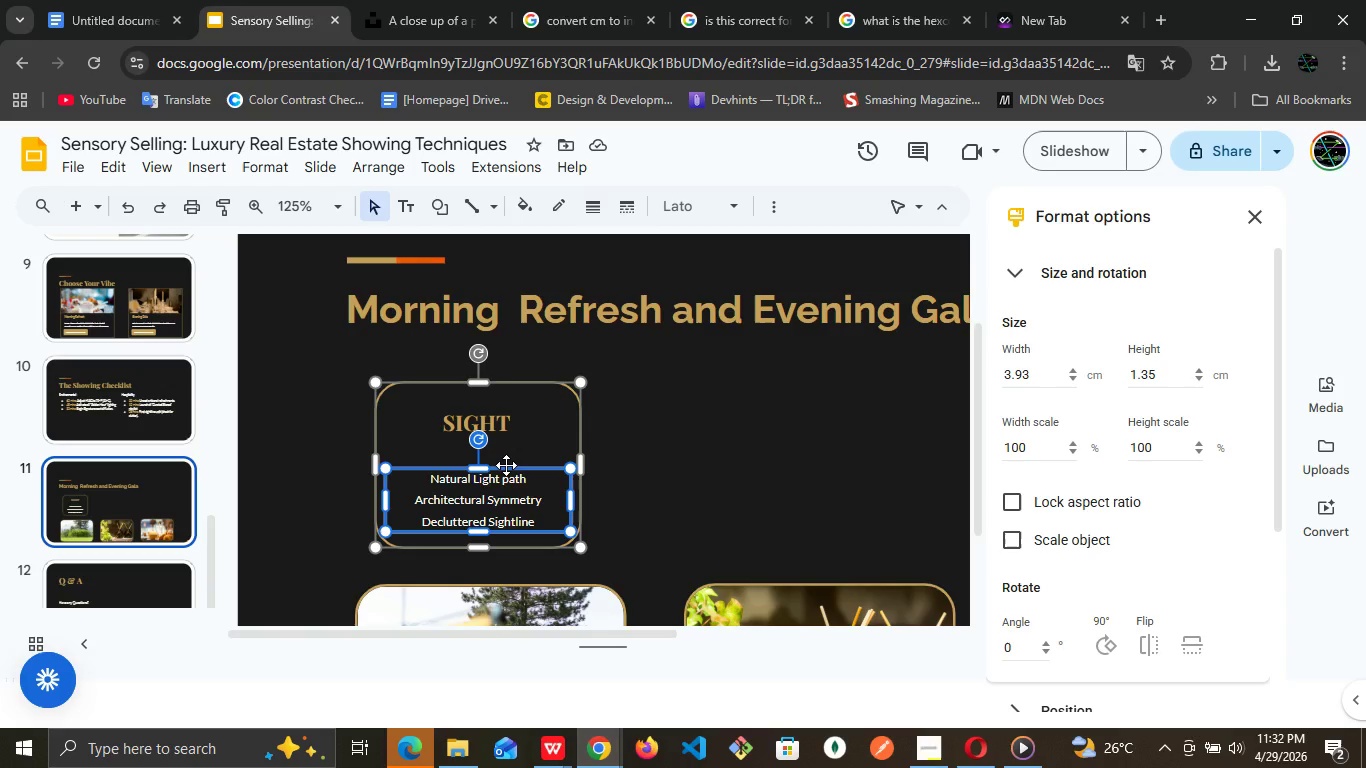 
key(ArrowUp)
 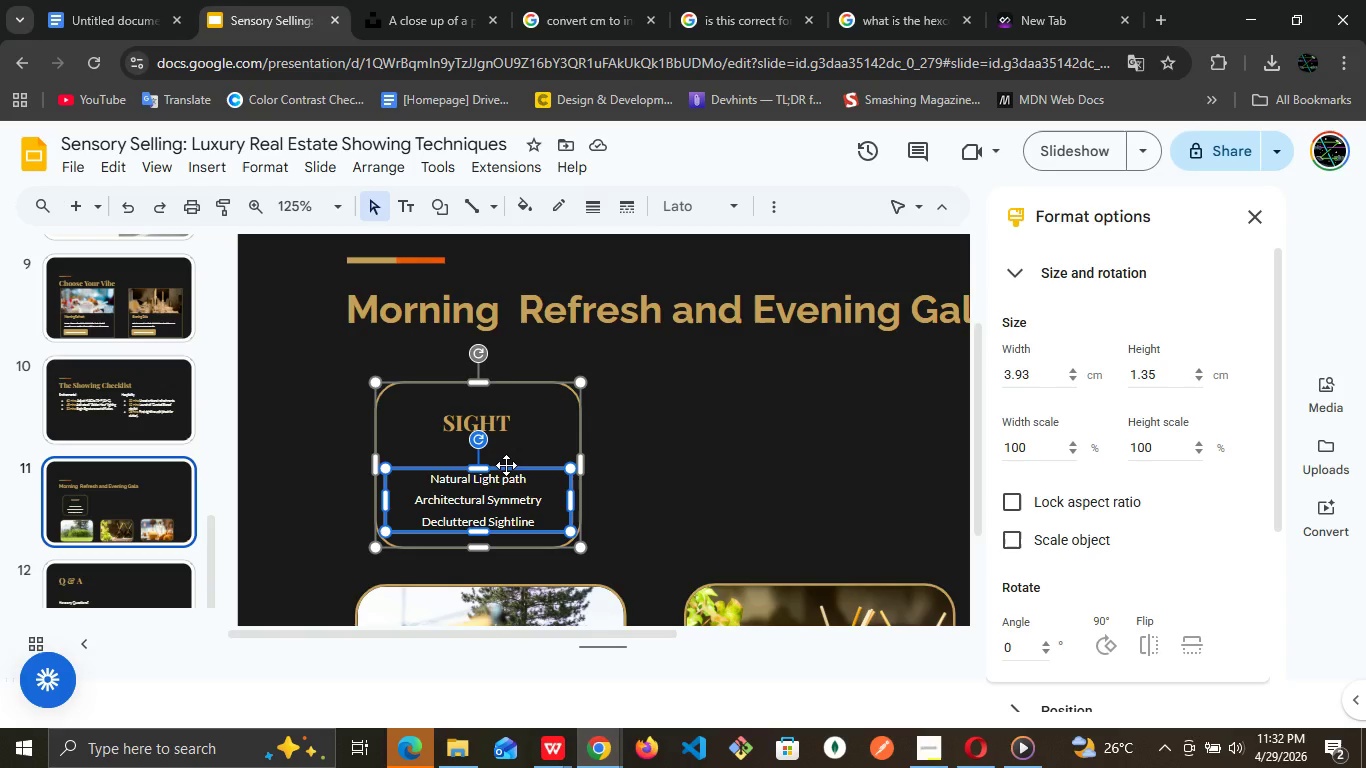 
key(ArrowUp)
 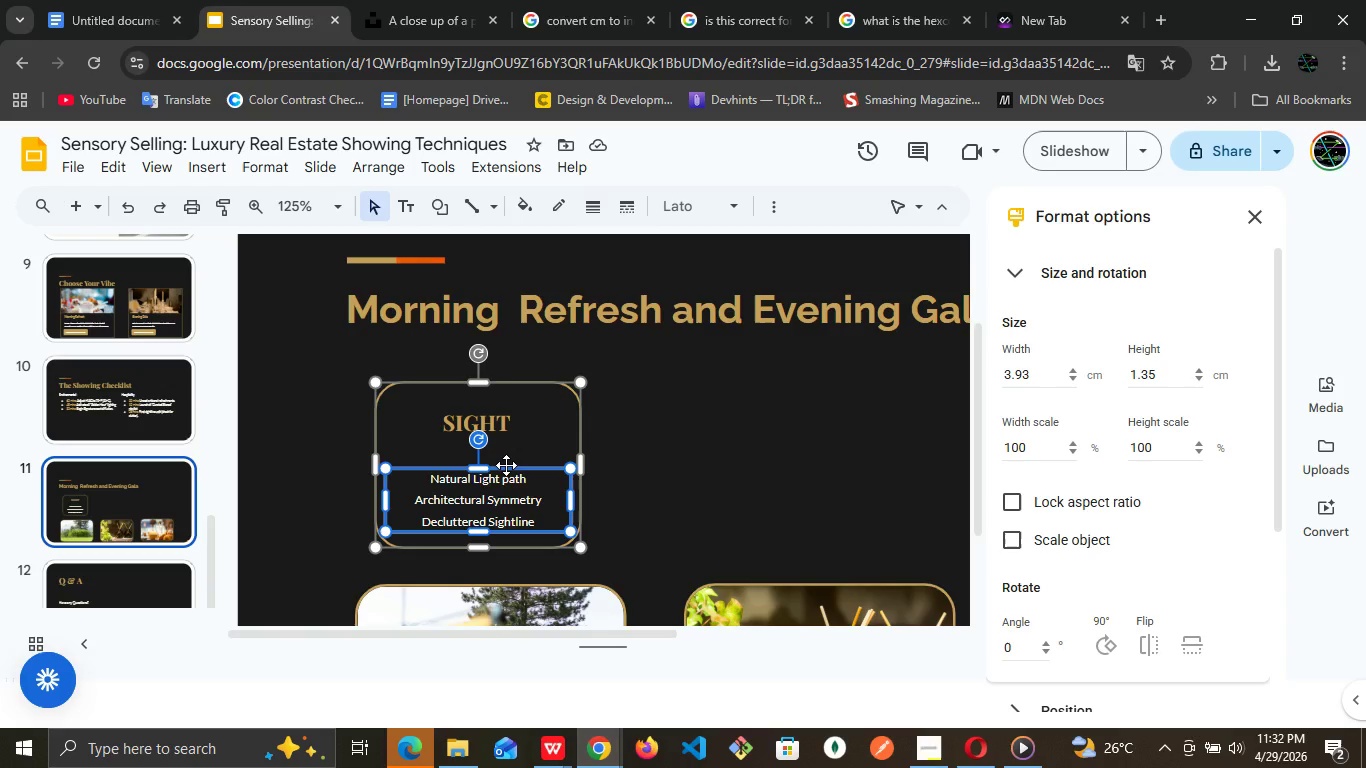 
key(ArrowUp)
 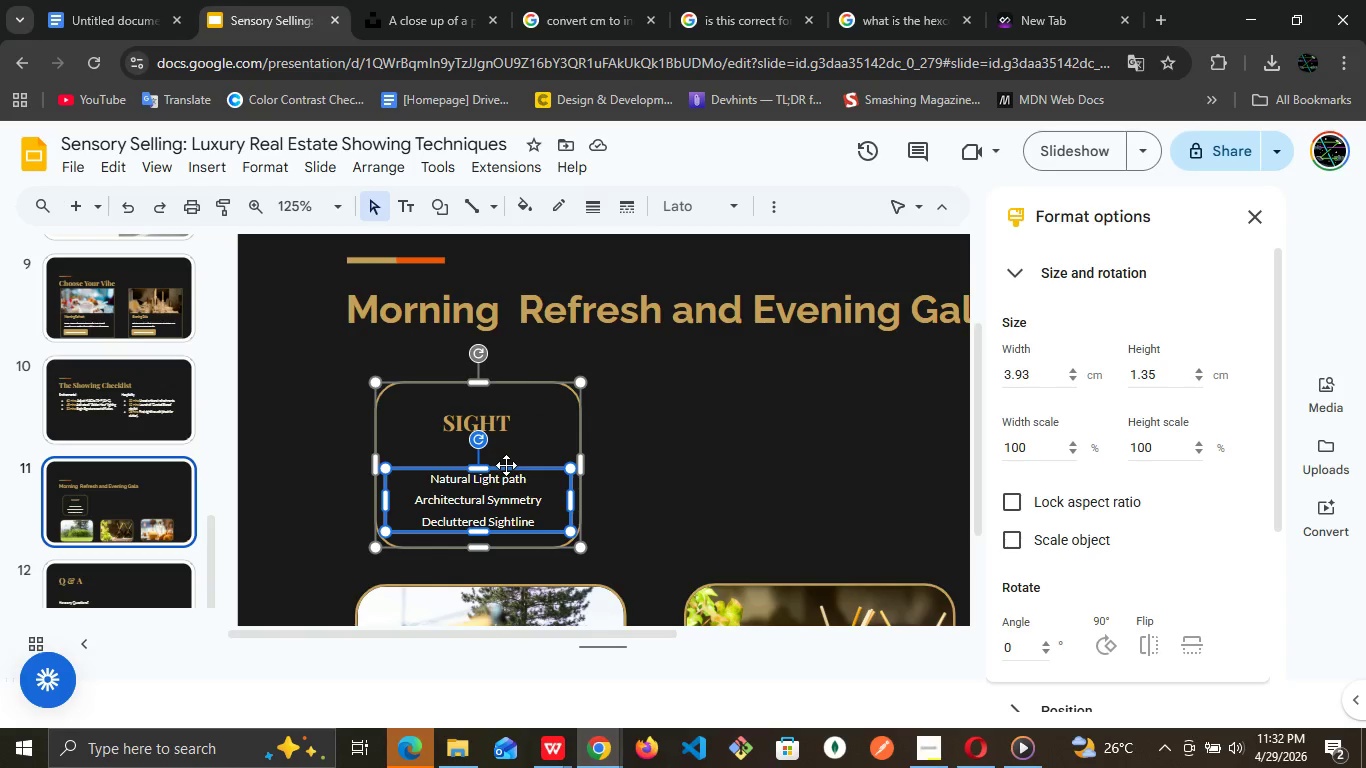 
key(ArrowUp)
 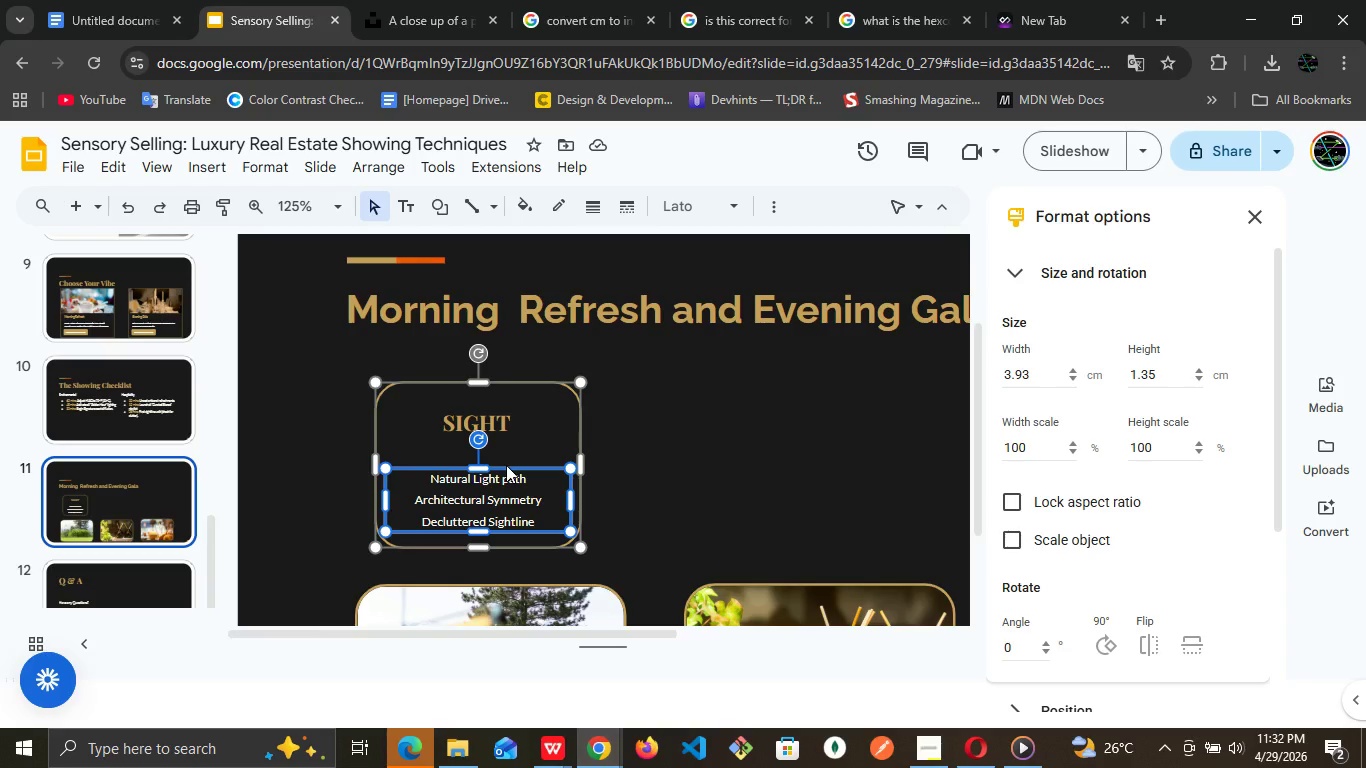 
key(ArrowUp)
 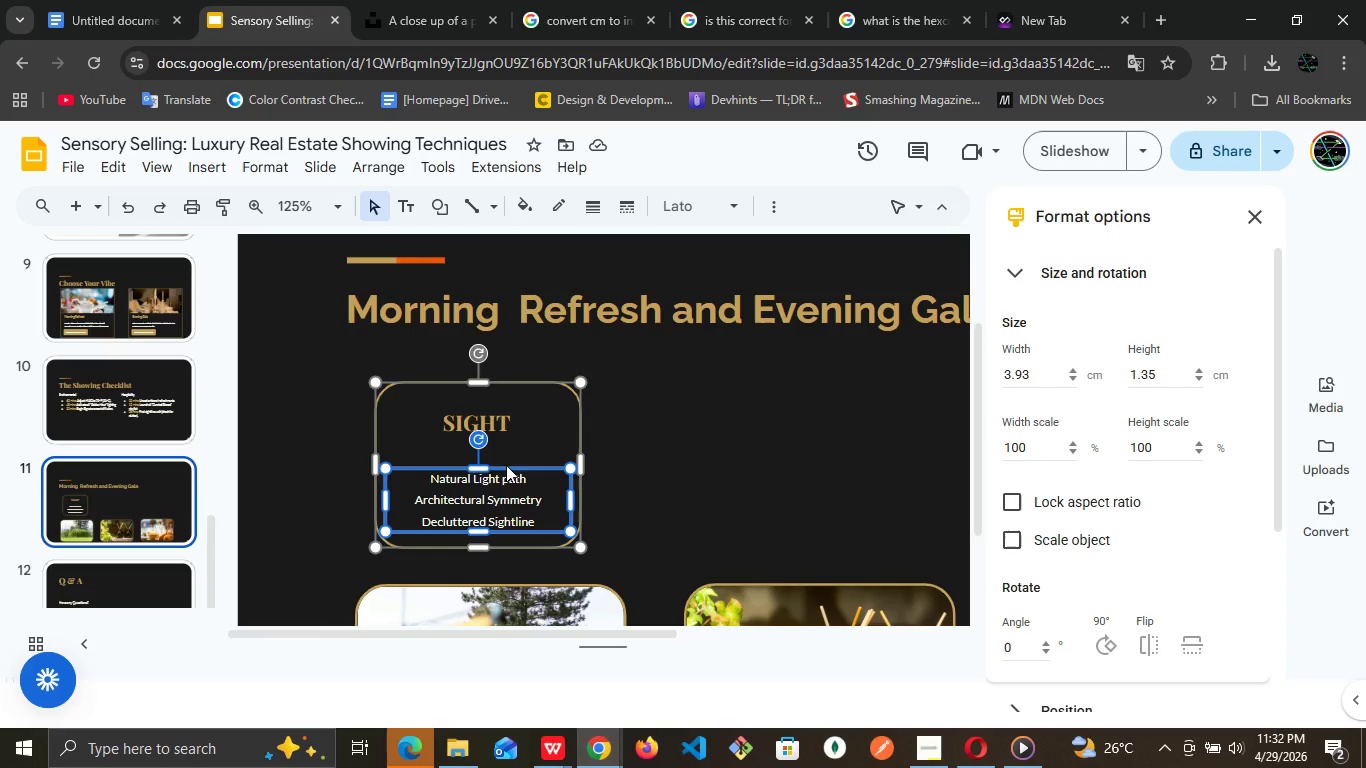 
key(ArrowUp)
 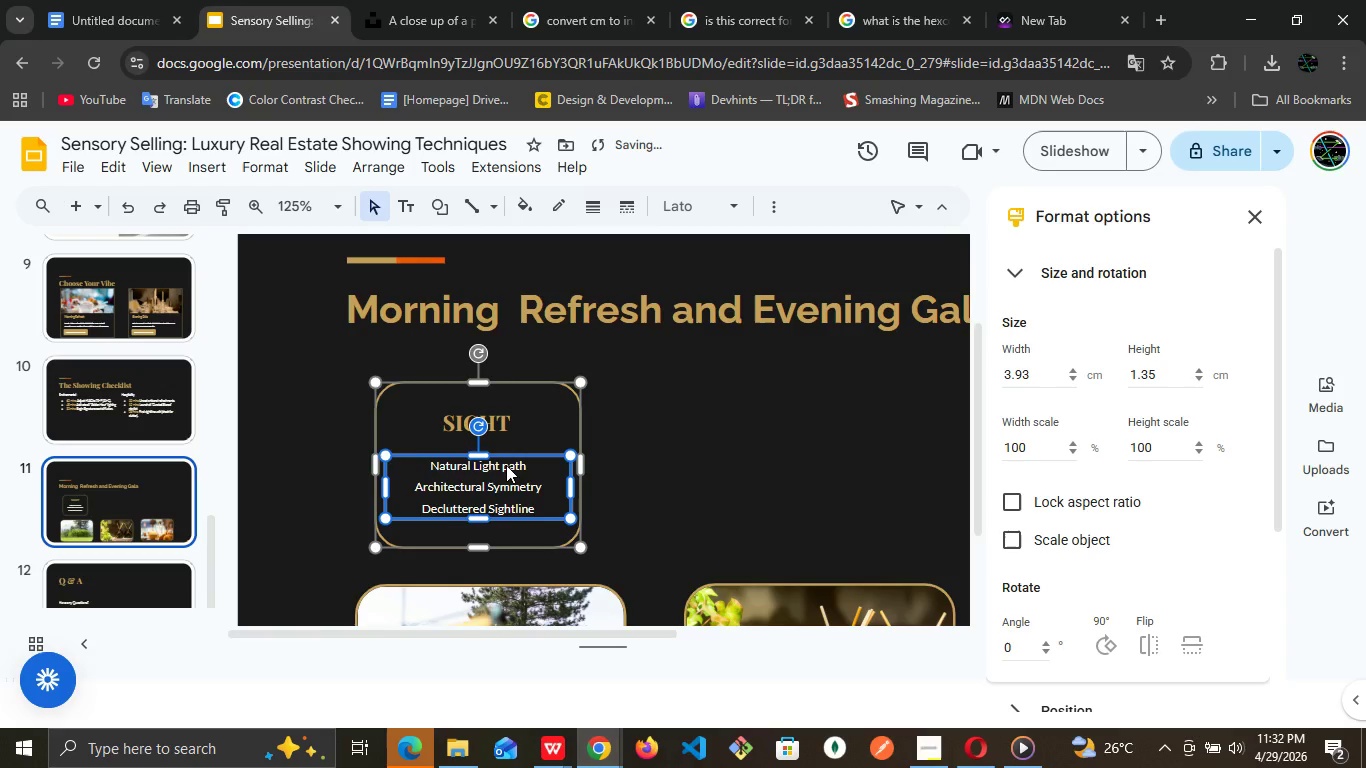 
hold_key(key=ArrowUp, duration=0.62)
 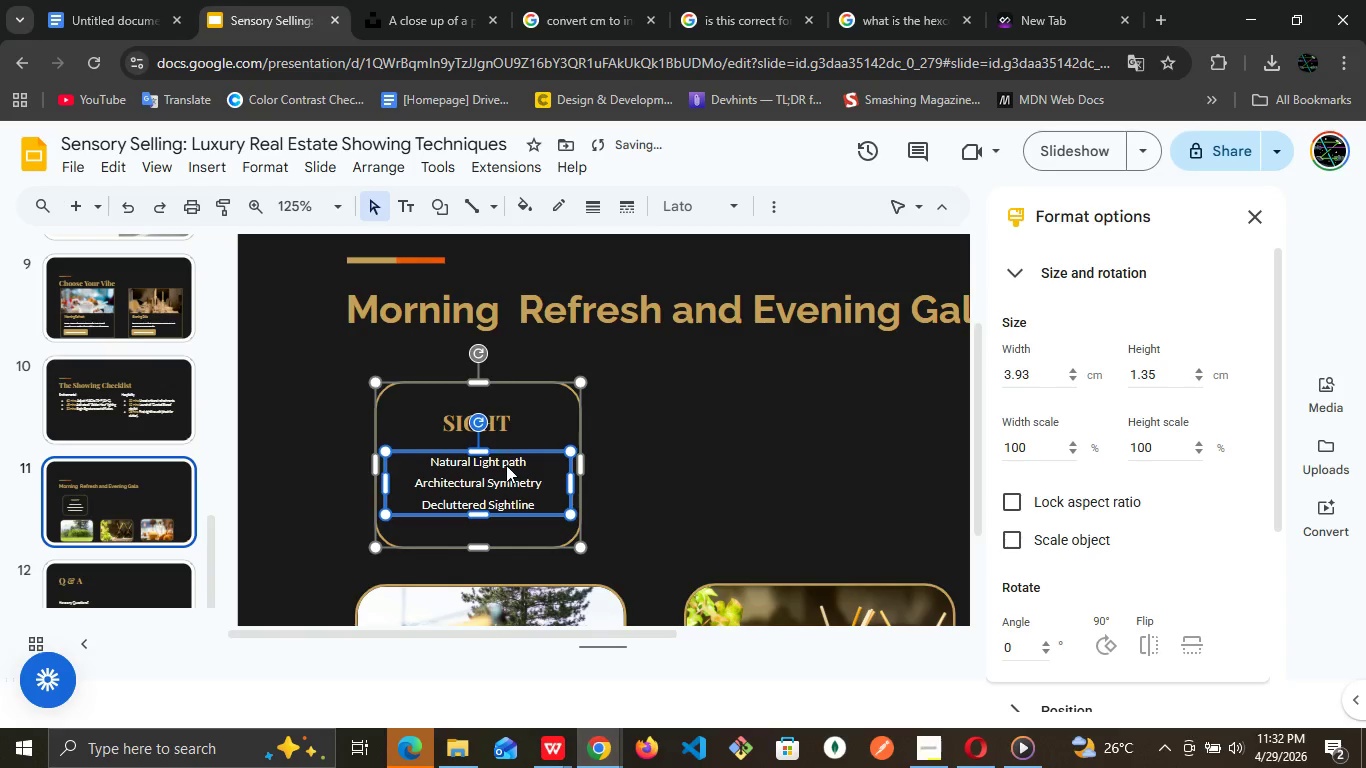 
key(ArrowDown)
 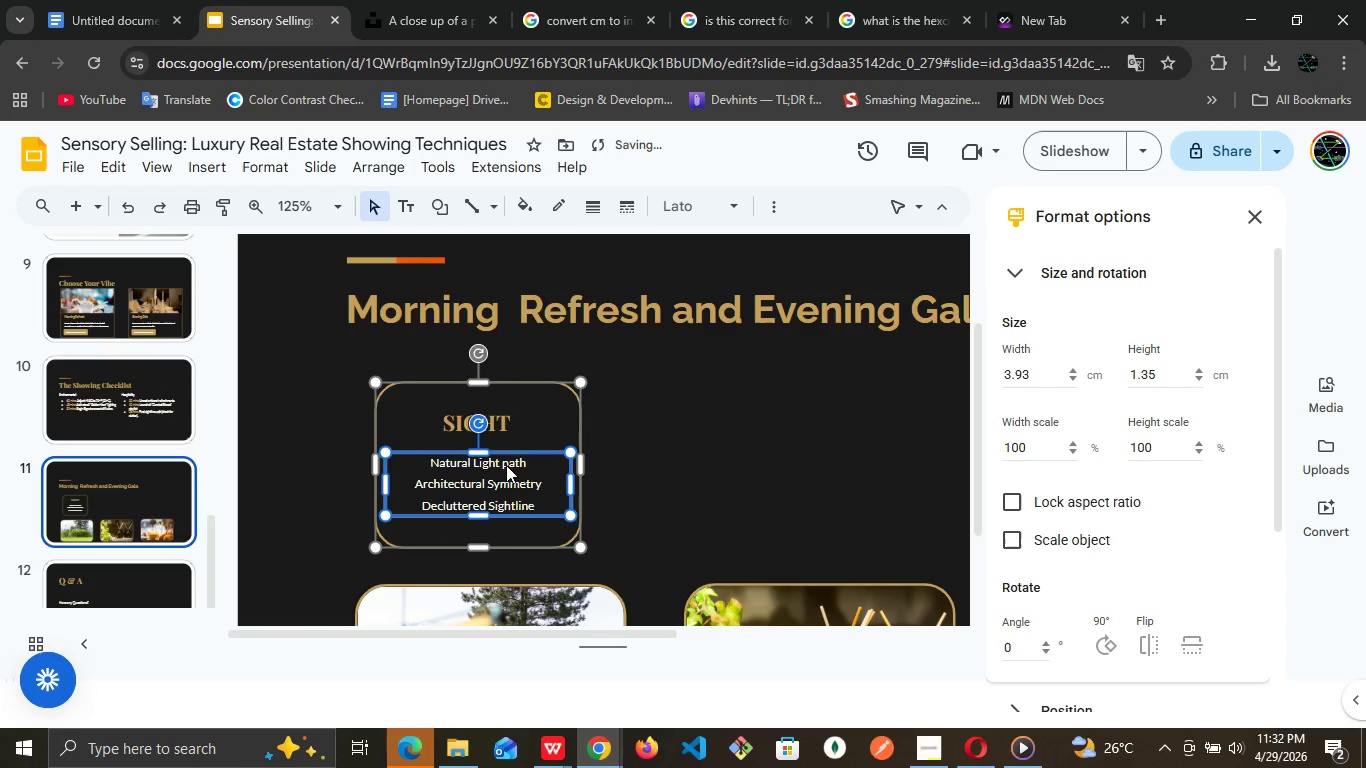 
key(ArrowDown)
 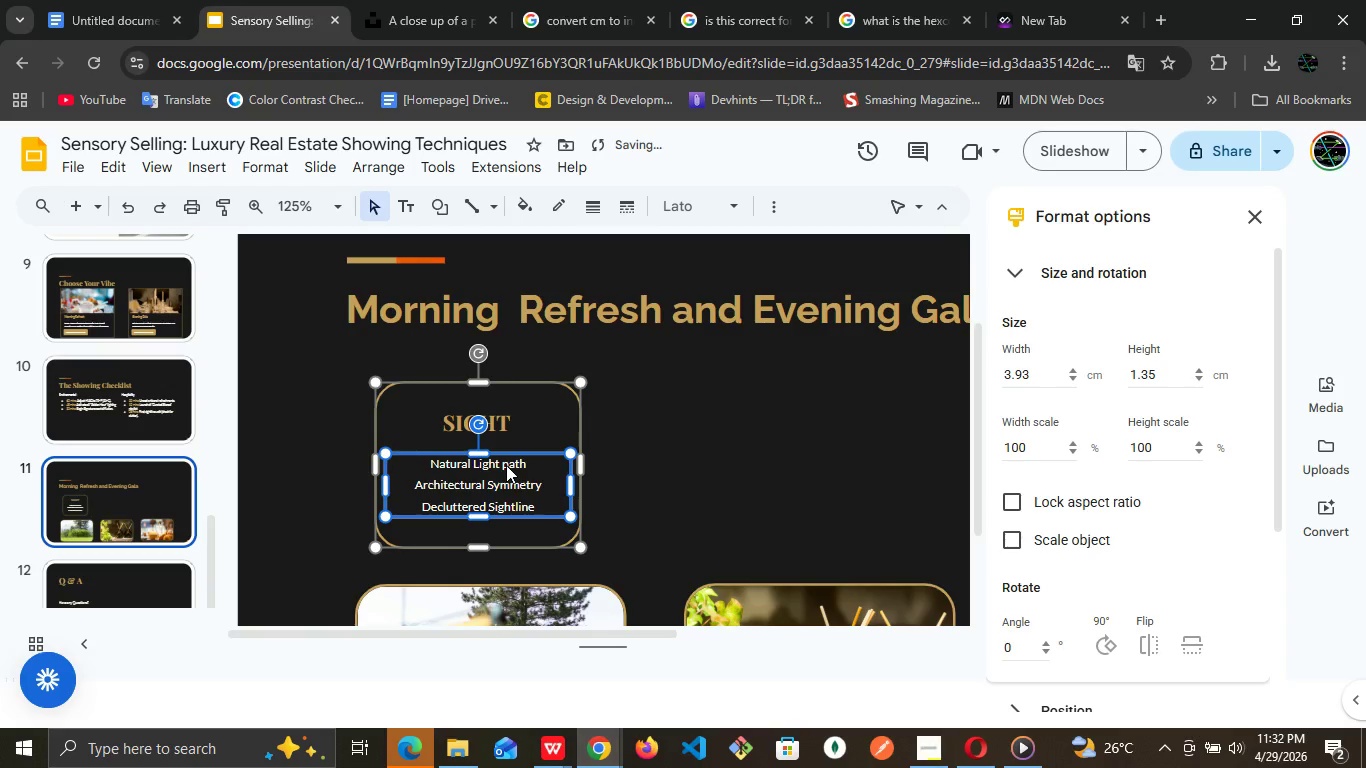 
key(ArrowDown)
 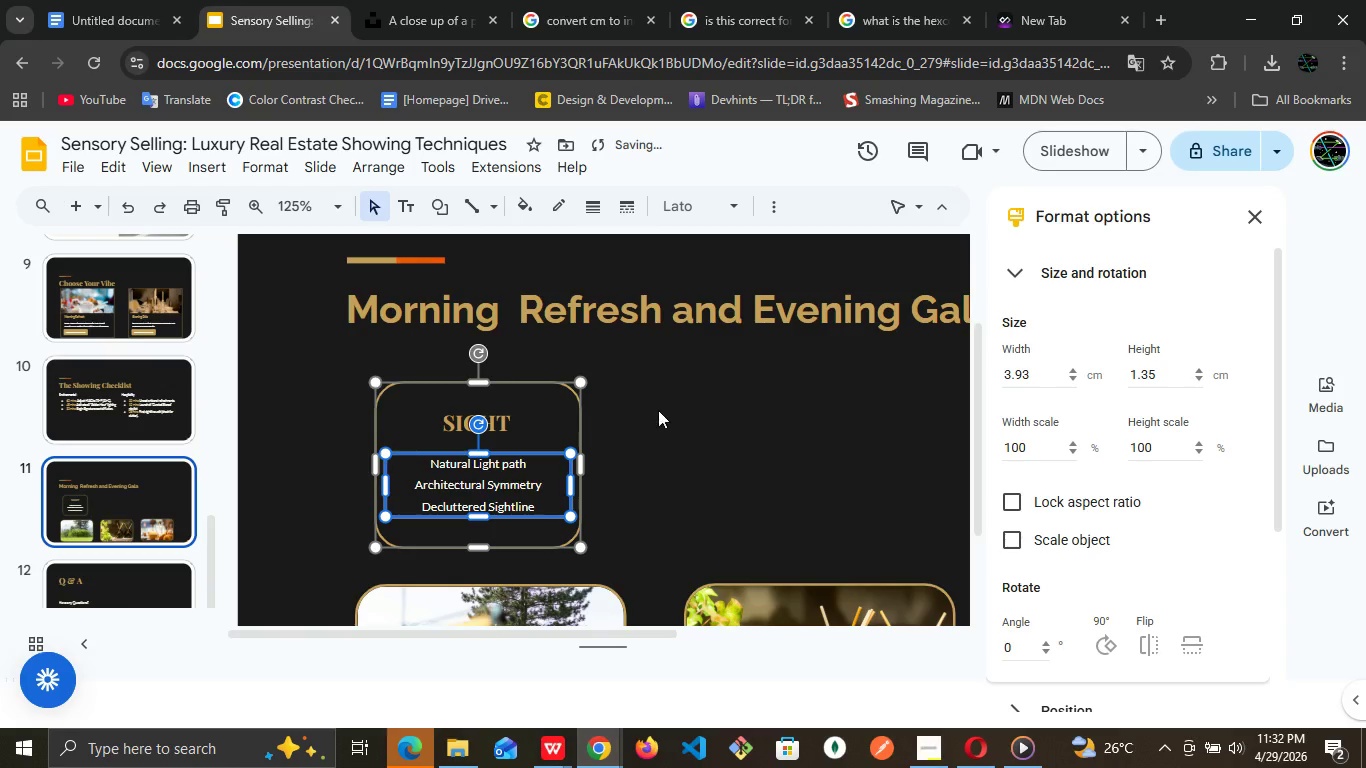 
left_click([658, 410])
 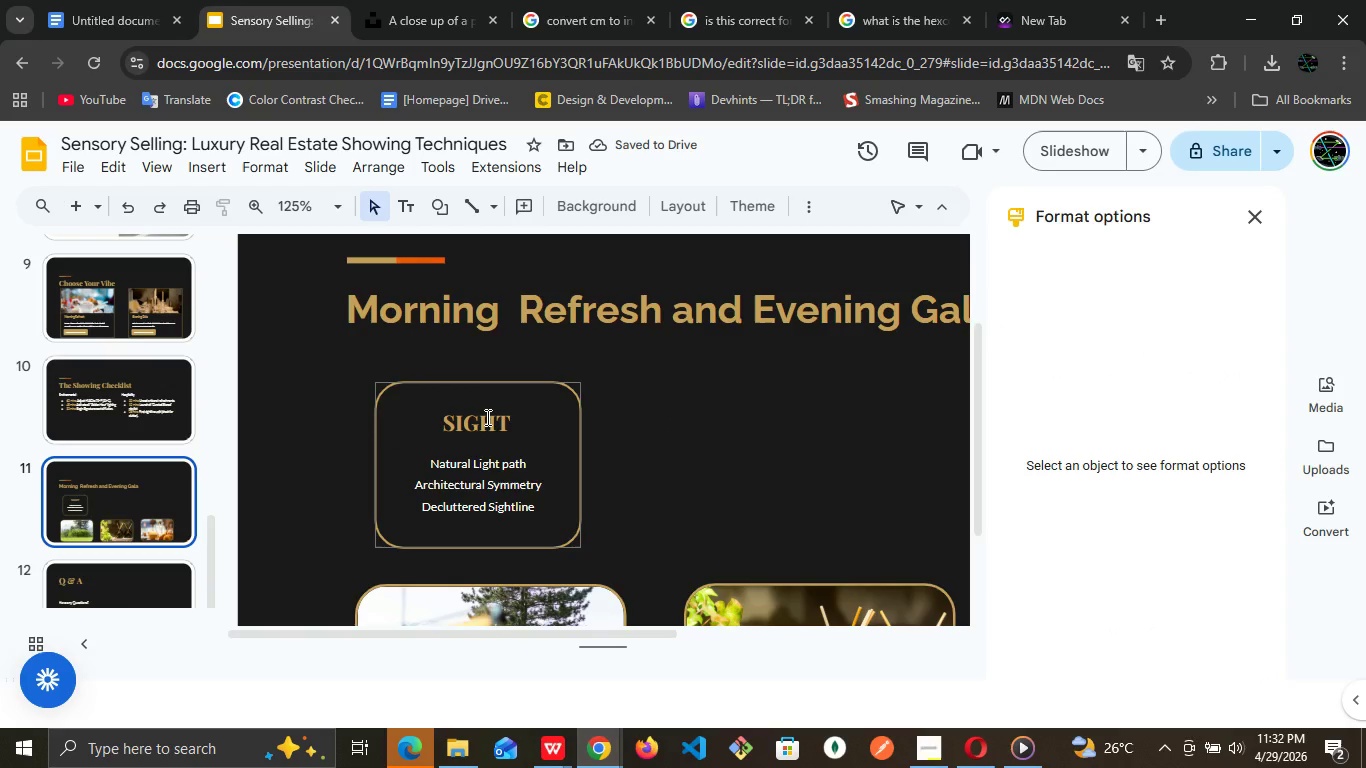 
double_click([486, 417])
 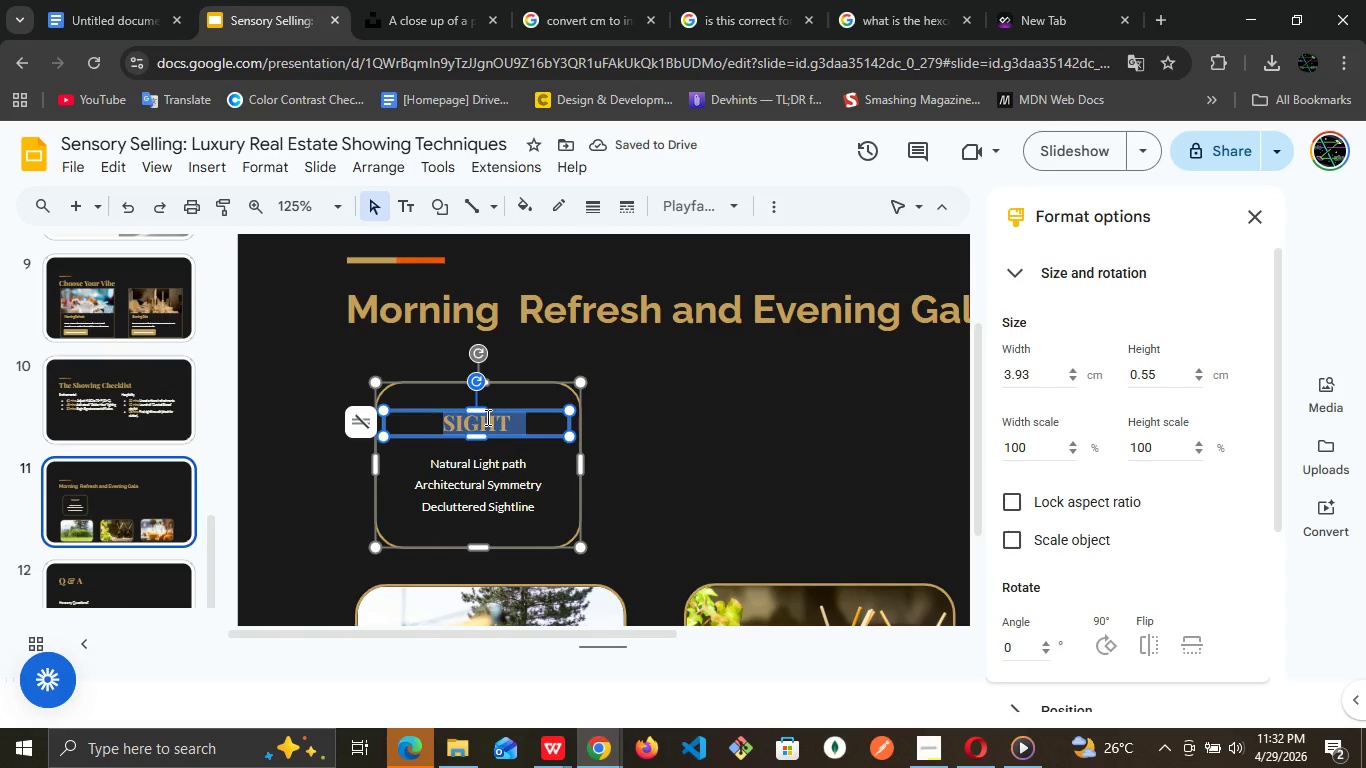 
triple_click([486, 417])
 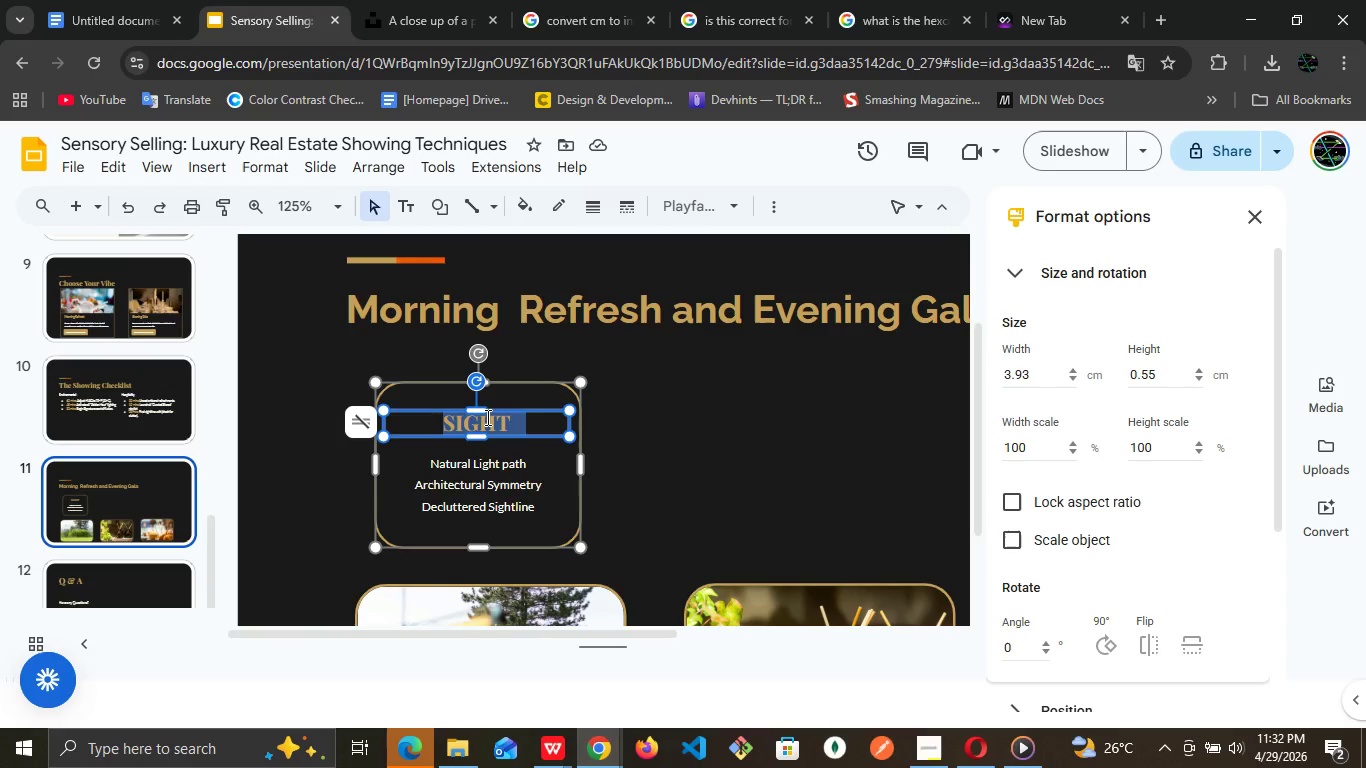 
type(Light)
 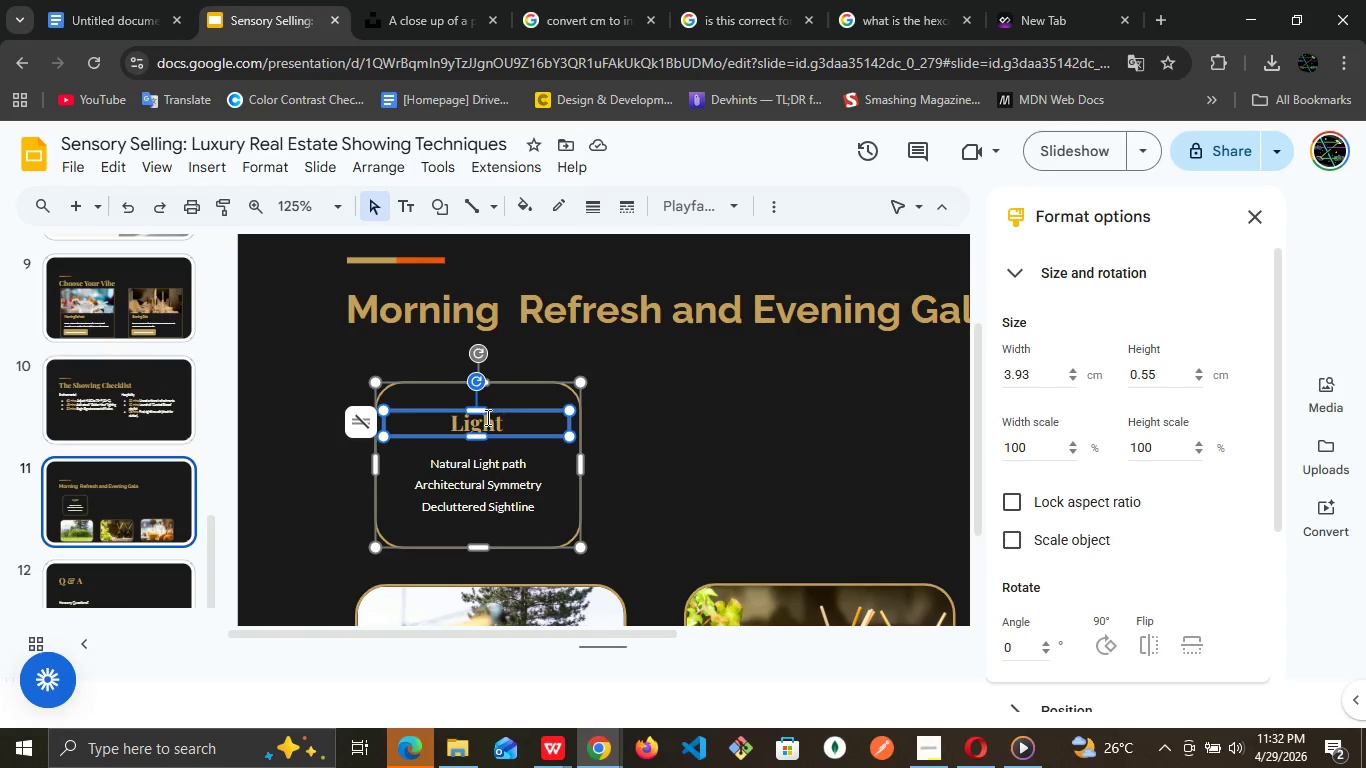 
wait(11.22)
 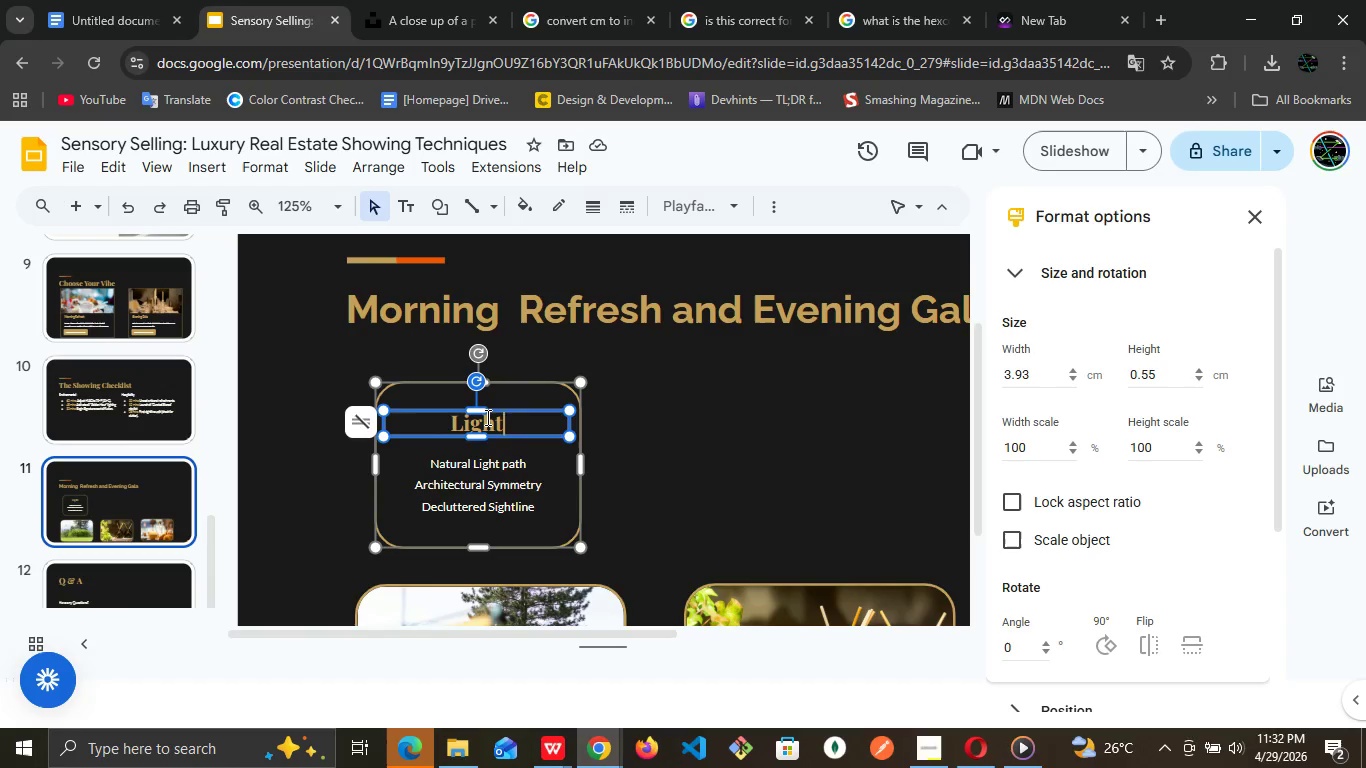 
type(& Air)
 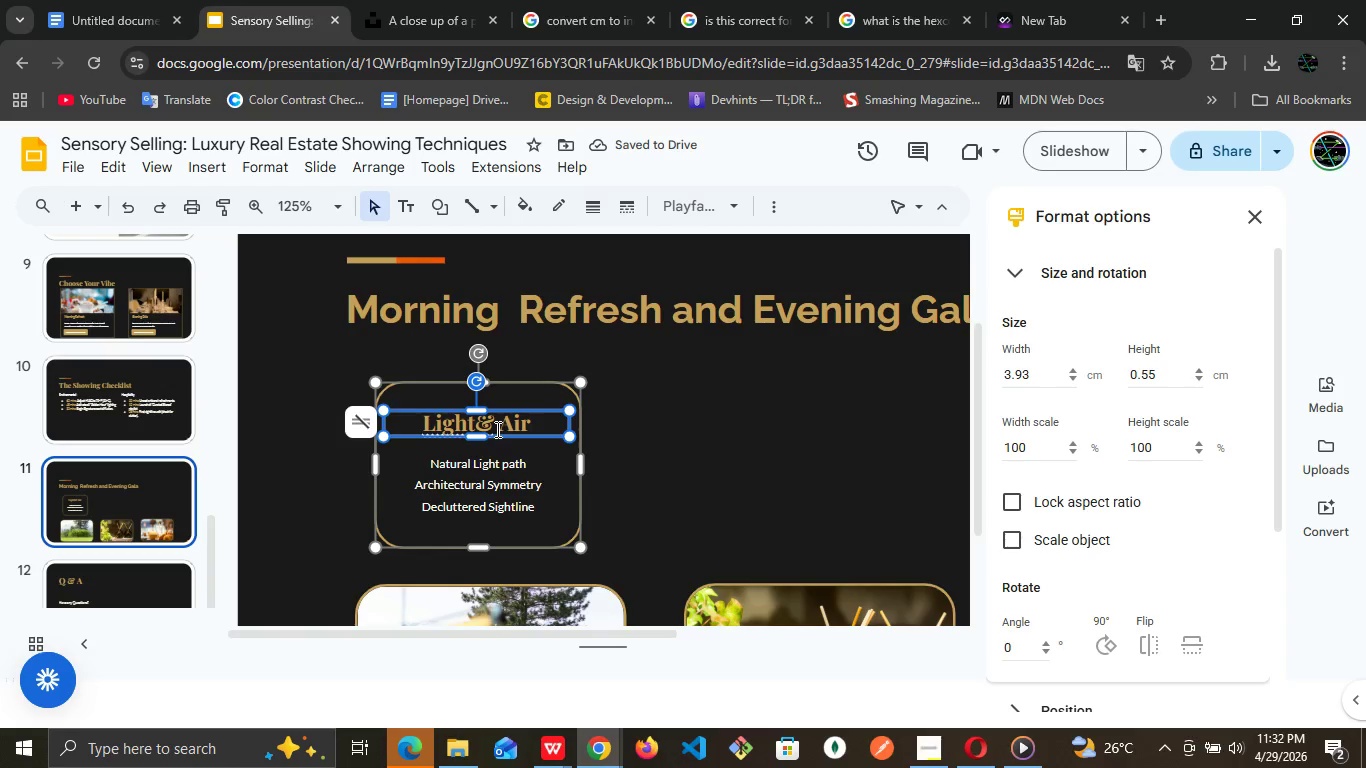 
left_click([476, 422])
 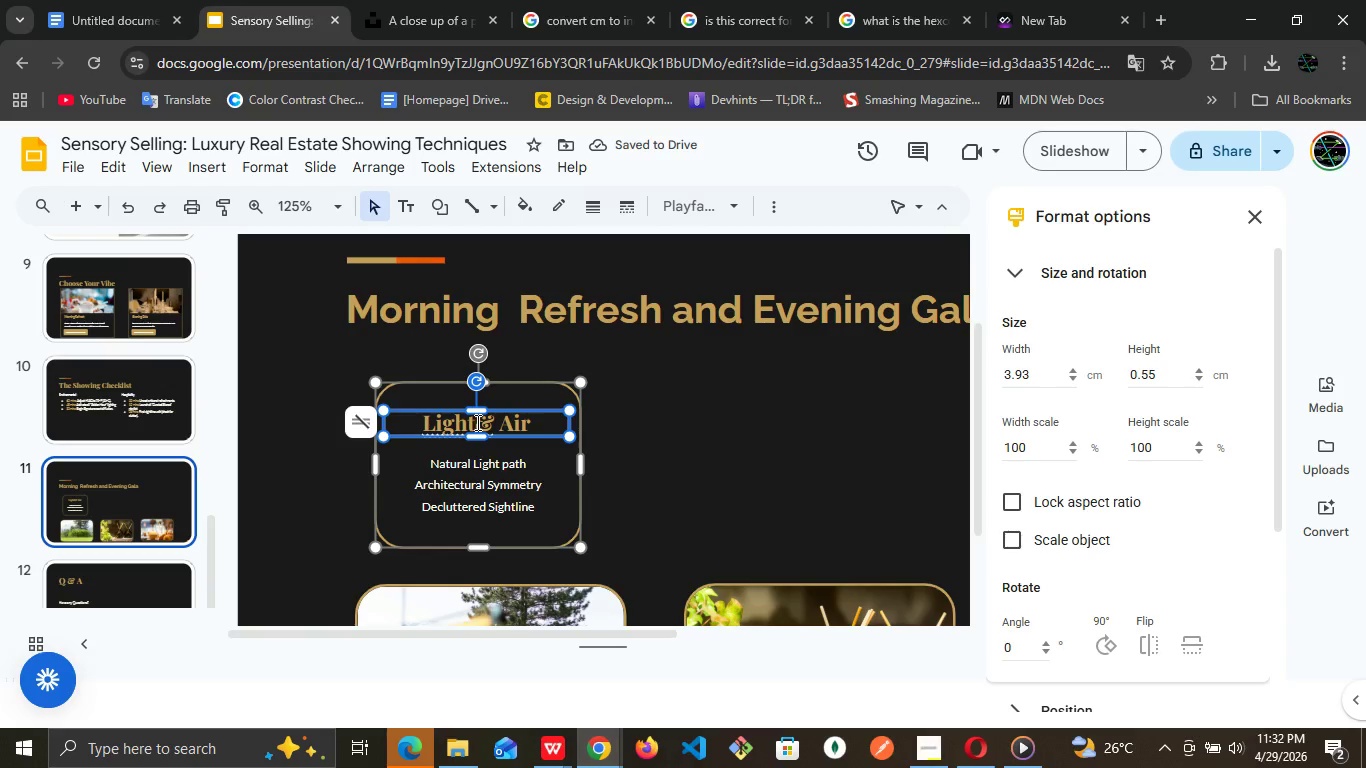 
key(Space)
 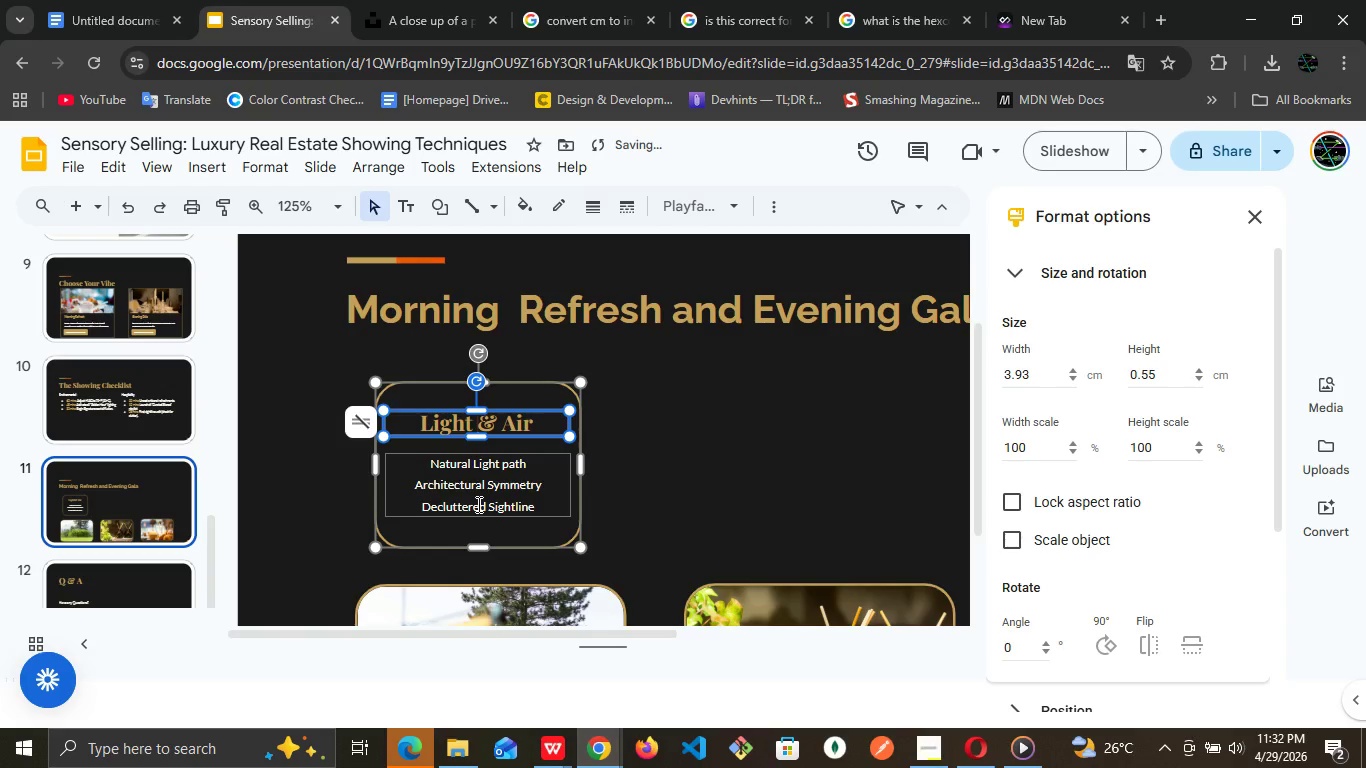 
double_click([477, 504])
 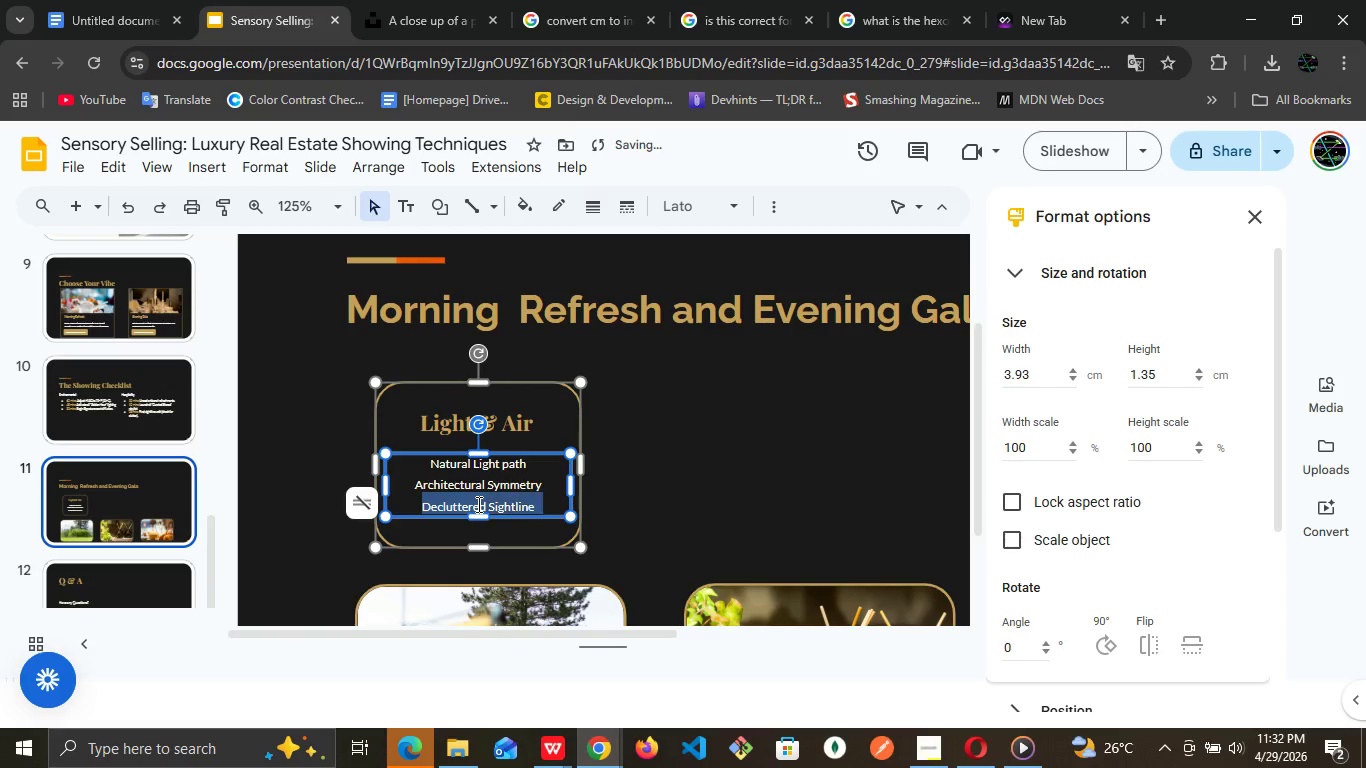 
triple_click([477, 504])
 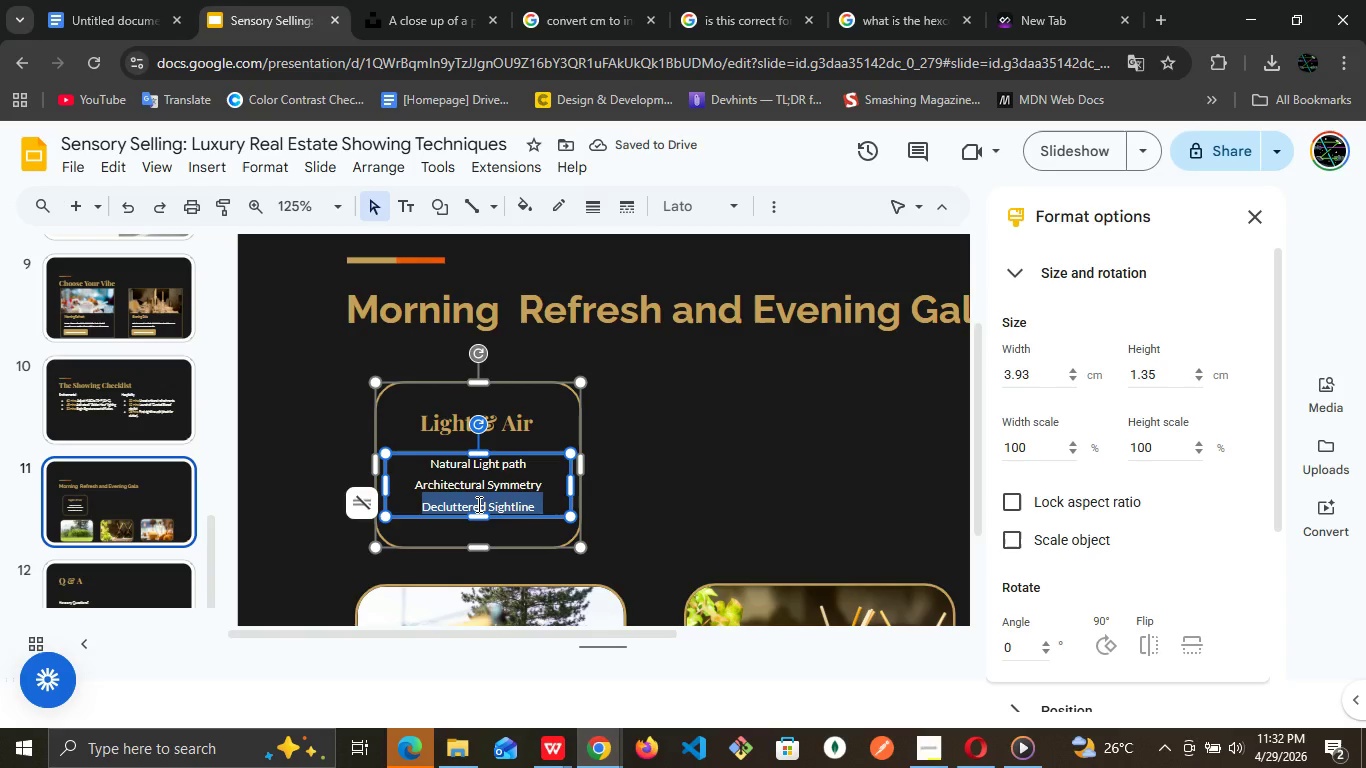 
key(Control+A)
 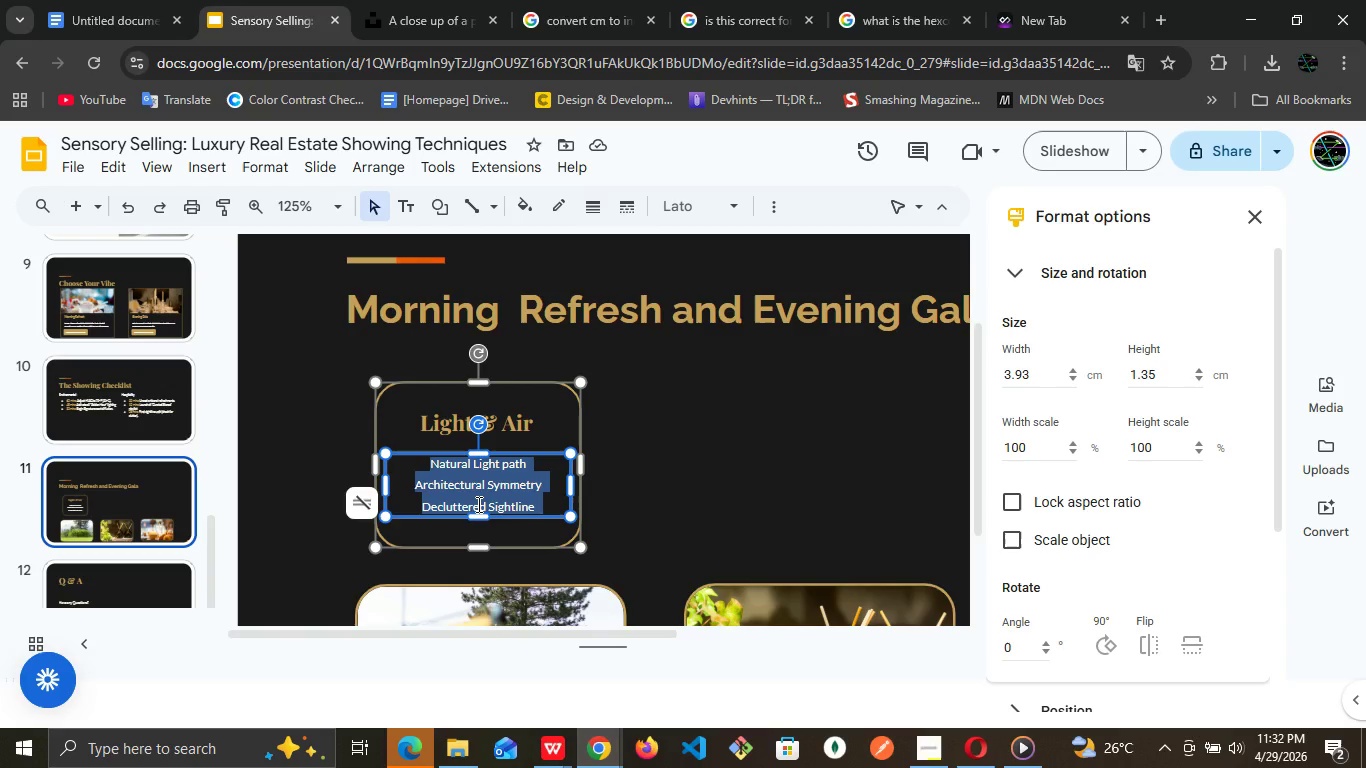 
wait(9.89)
 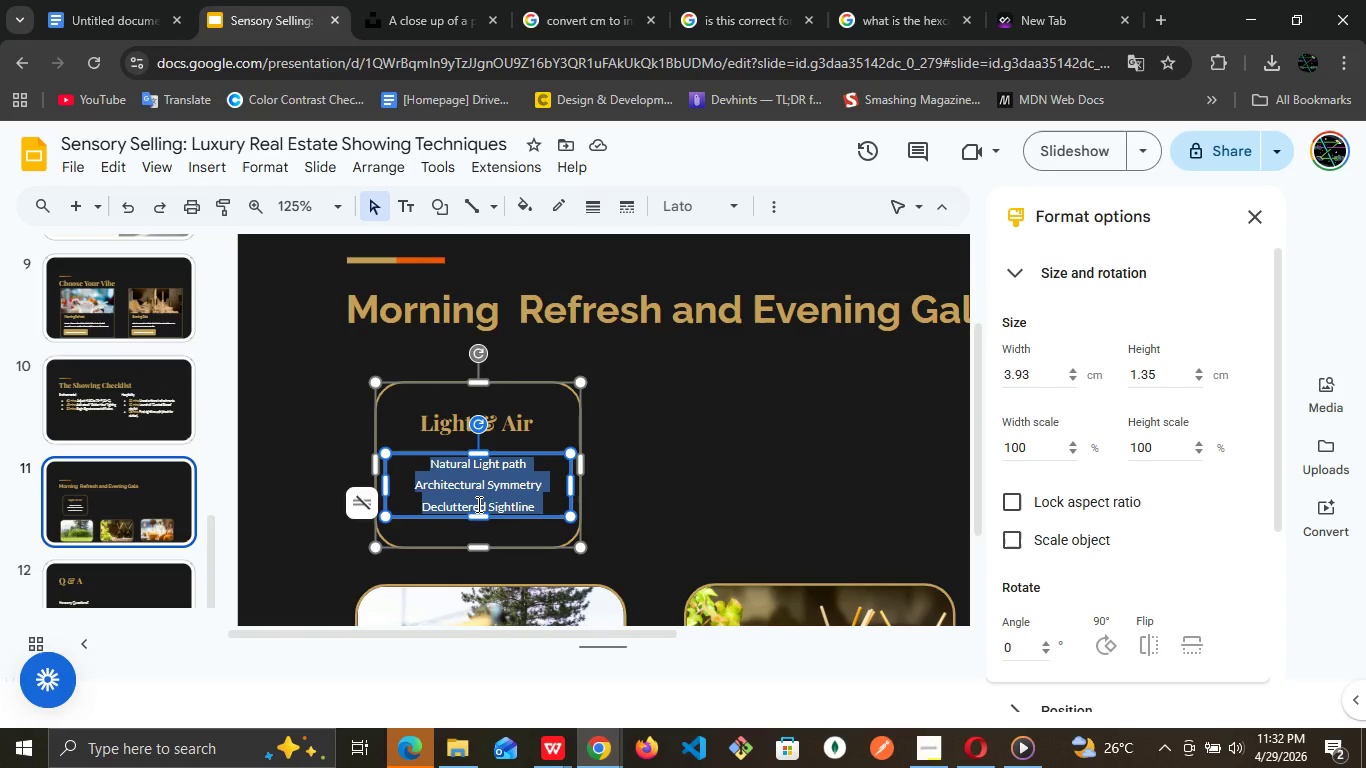 
type(Open sll south )
key(Backspace)
type(-facing shutters)
 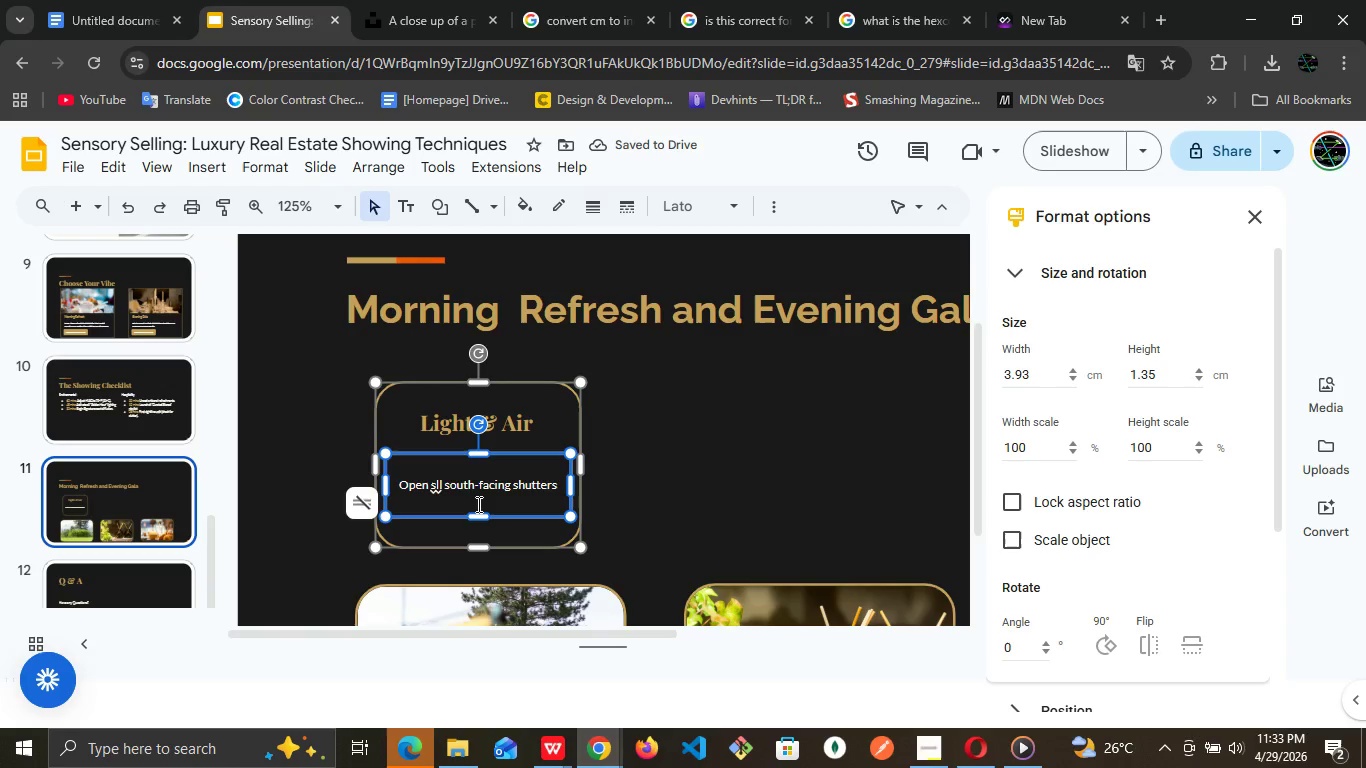 
wait(8.5)
 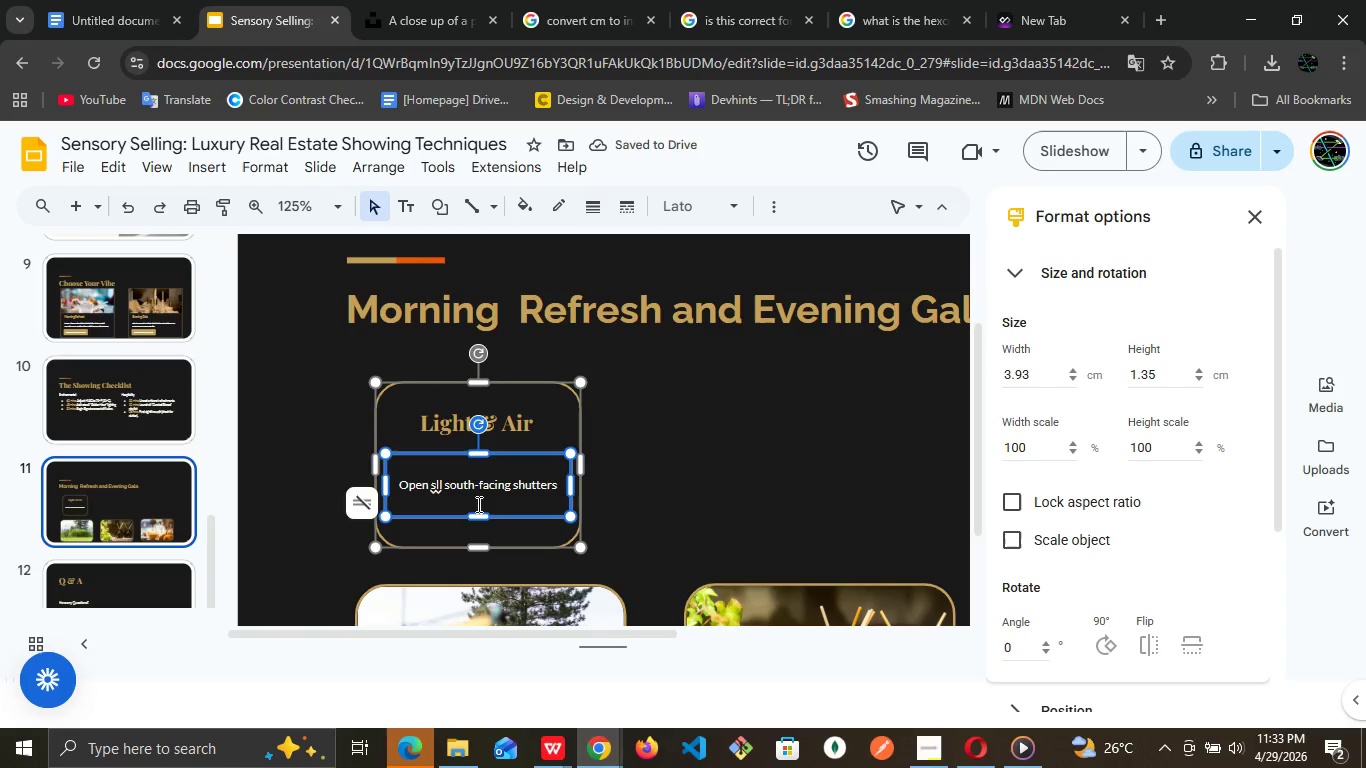 
left_click([335, 194])
 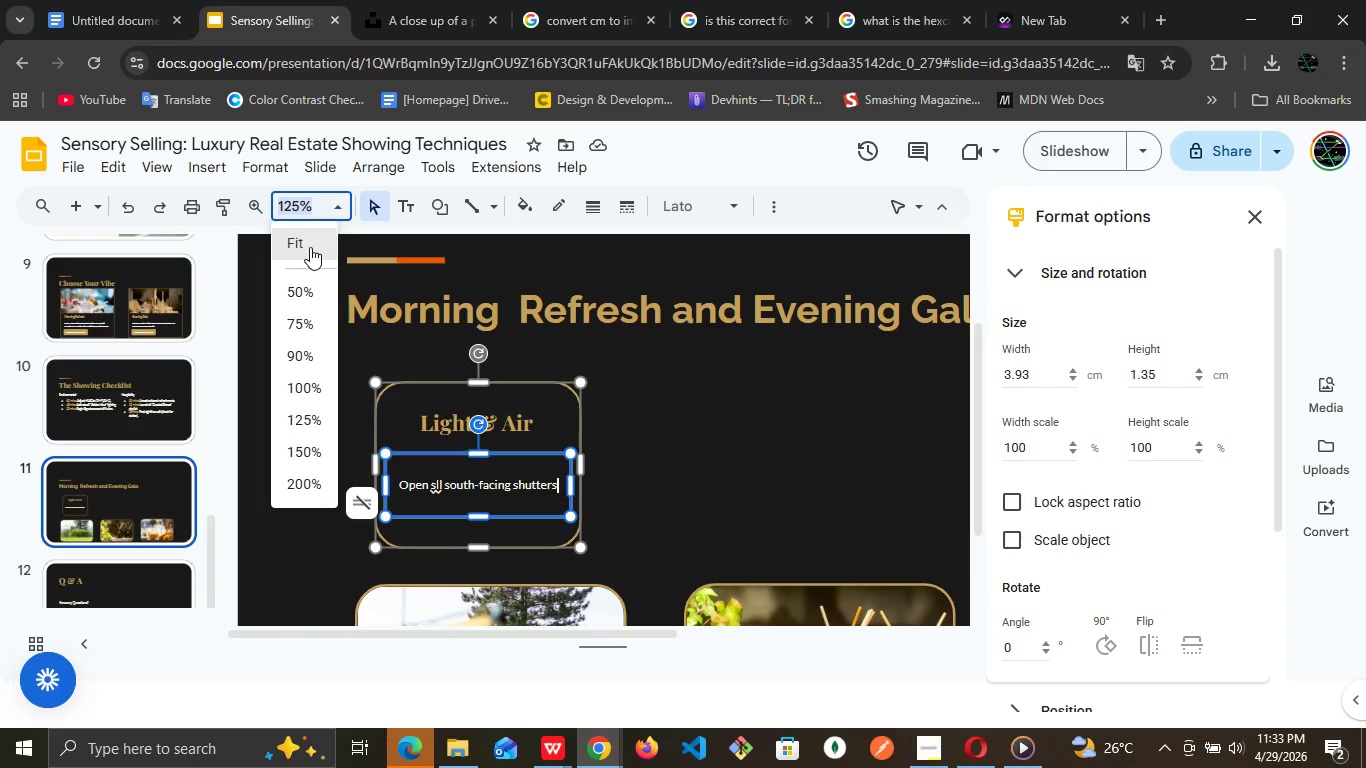 
left_click([310, 247])
 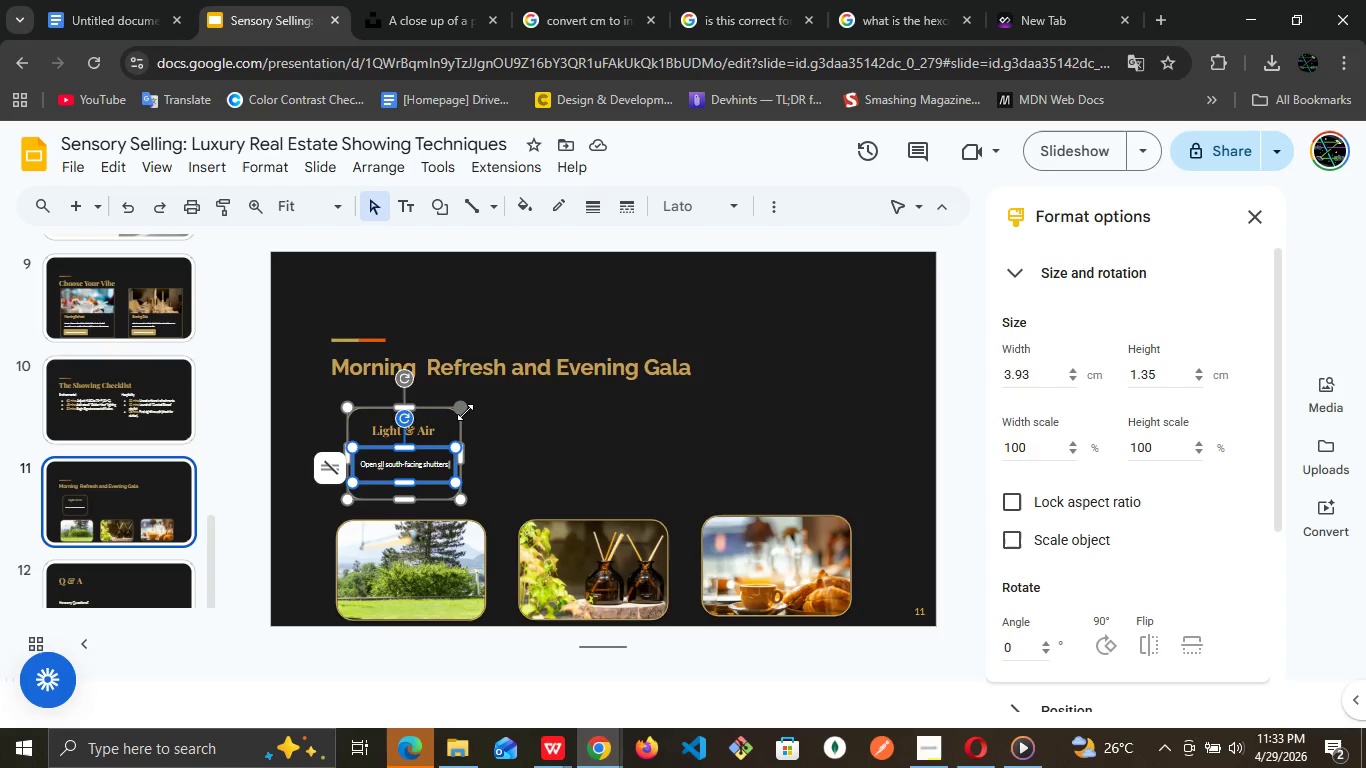 
left_click([463, 411])
 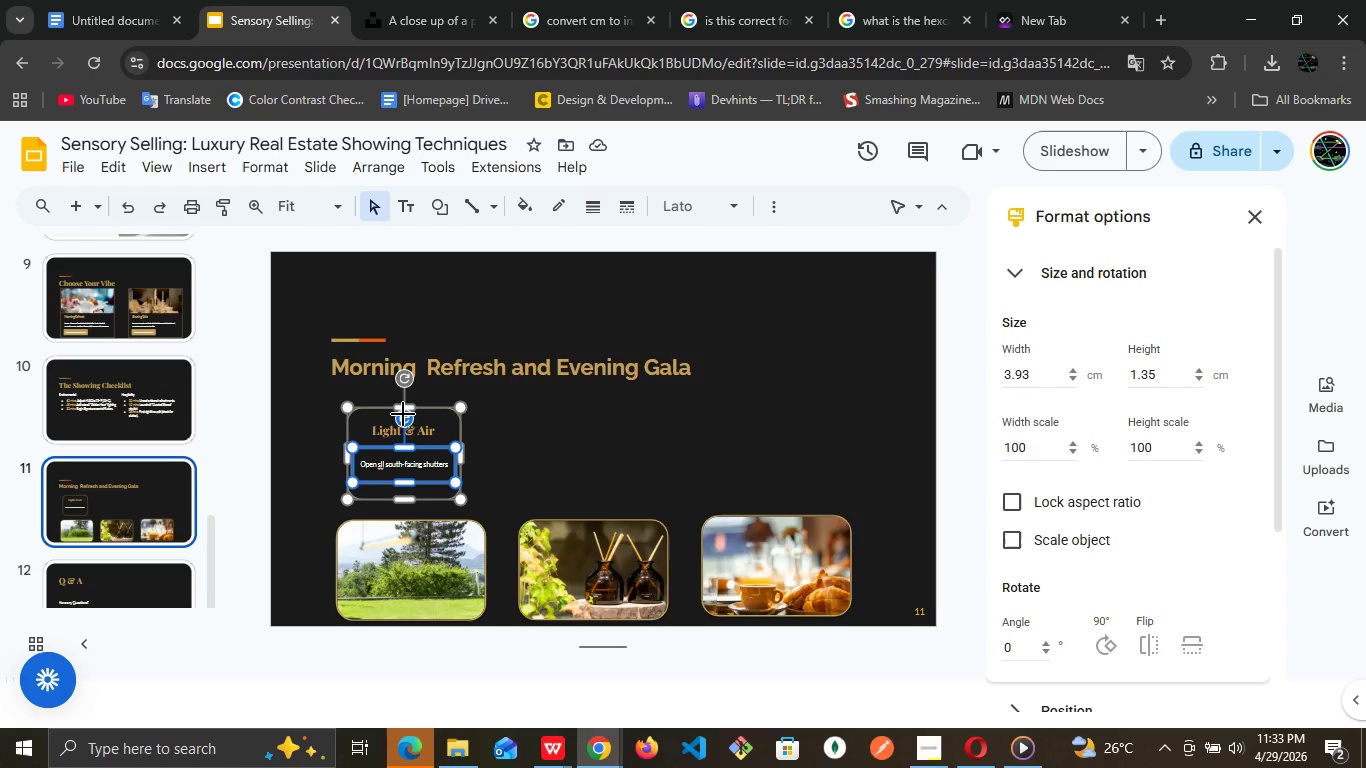 
left_click([404, 414])
 